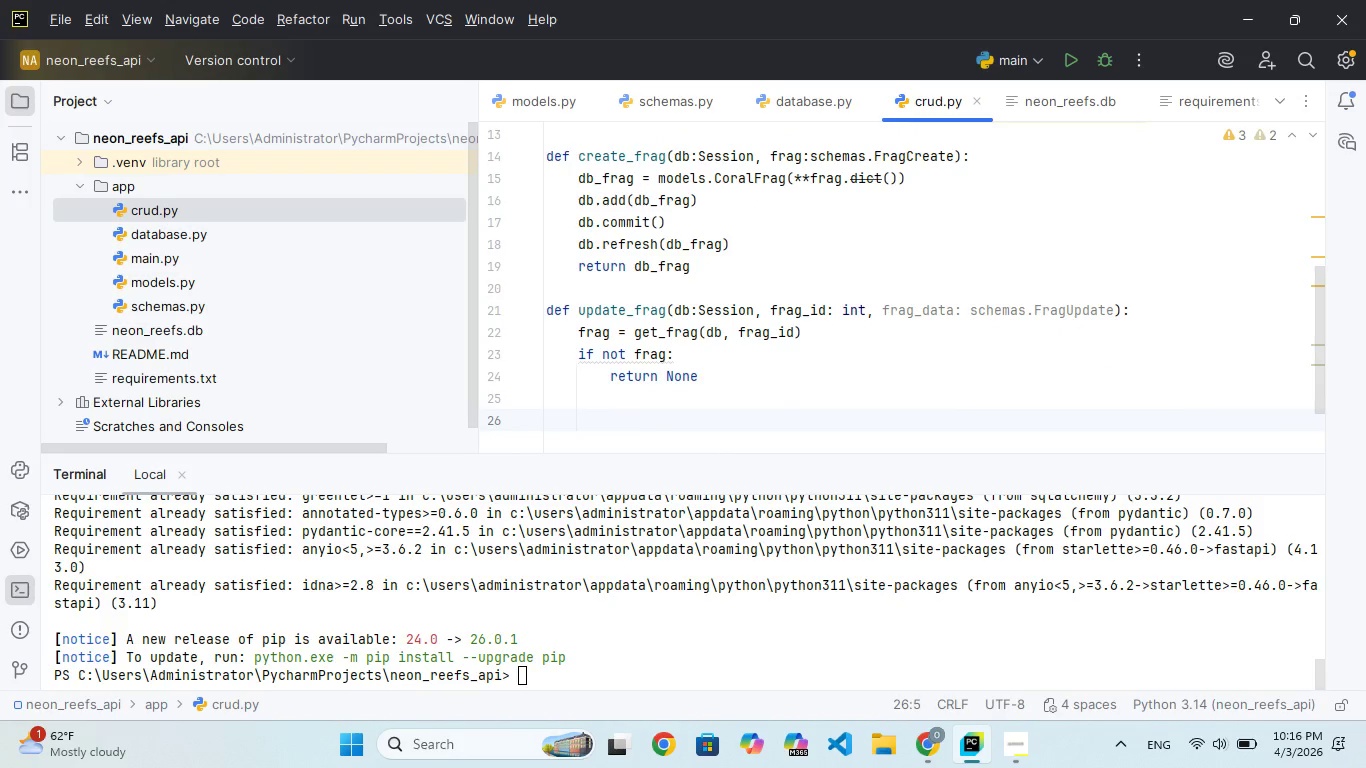 
hold_key(key=F, duration=0.42)
 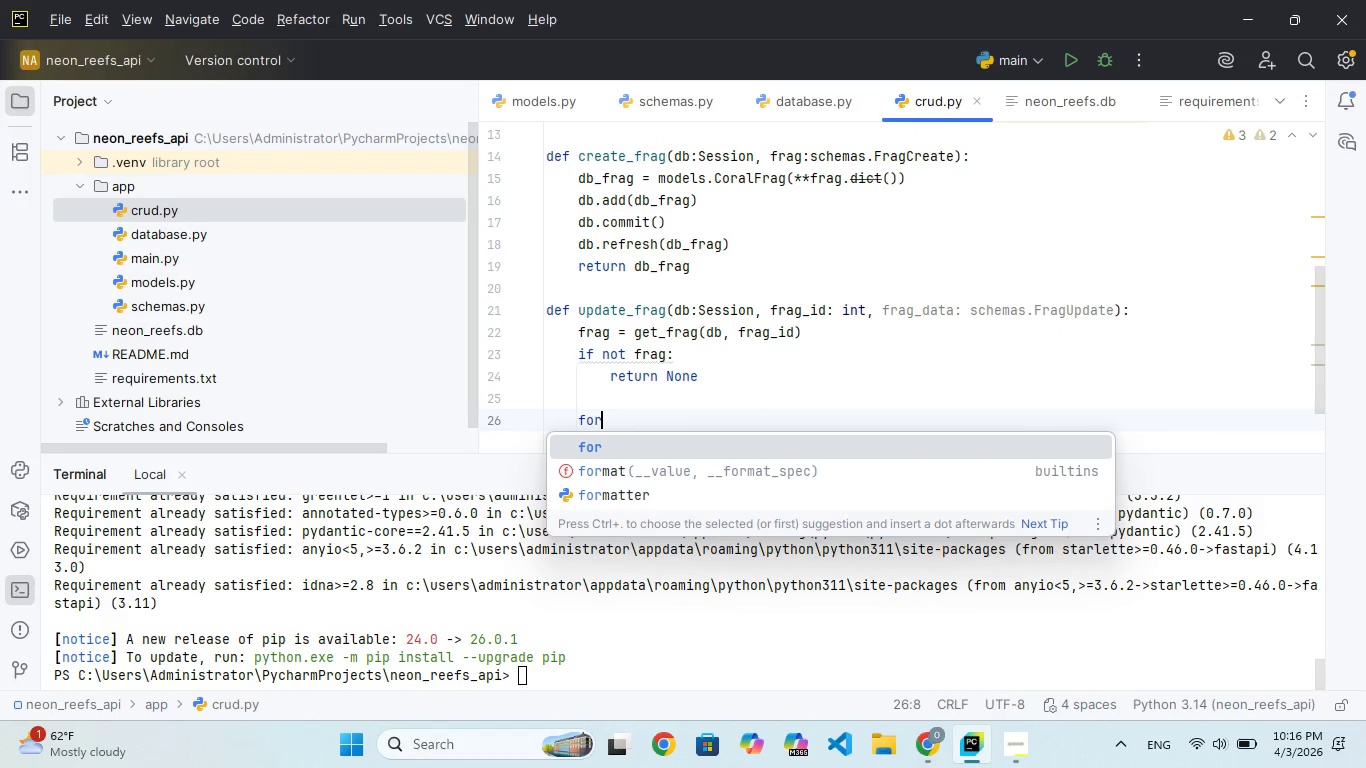 
hold_key(key=O, duration=0.31)
 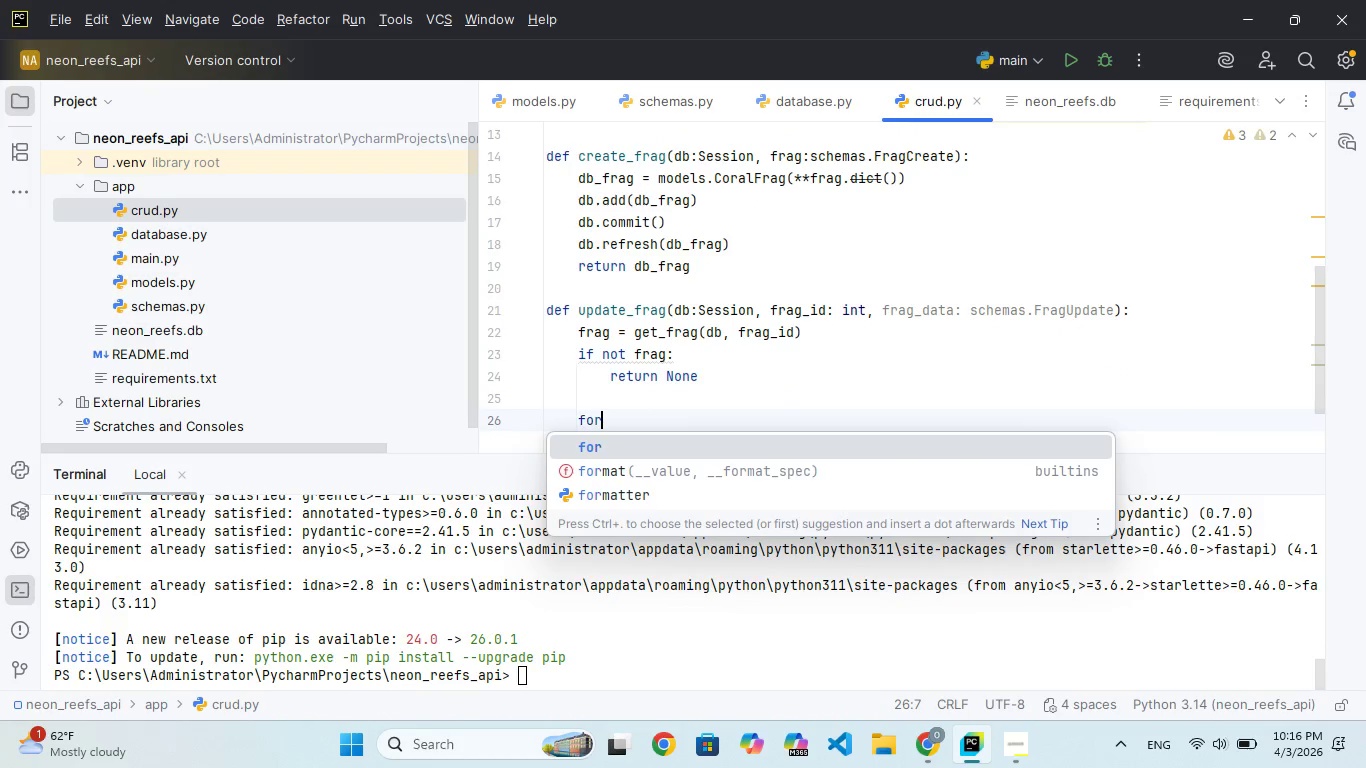 
type(r Key)
 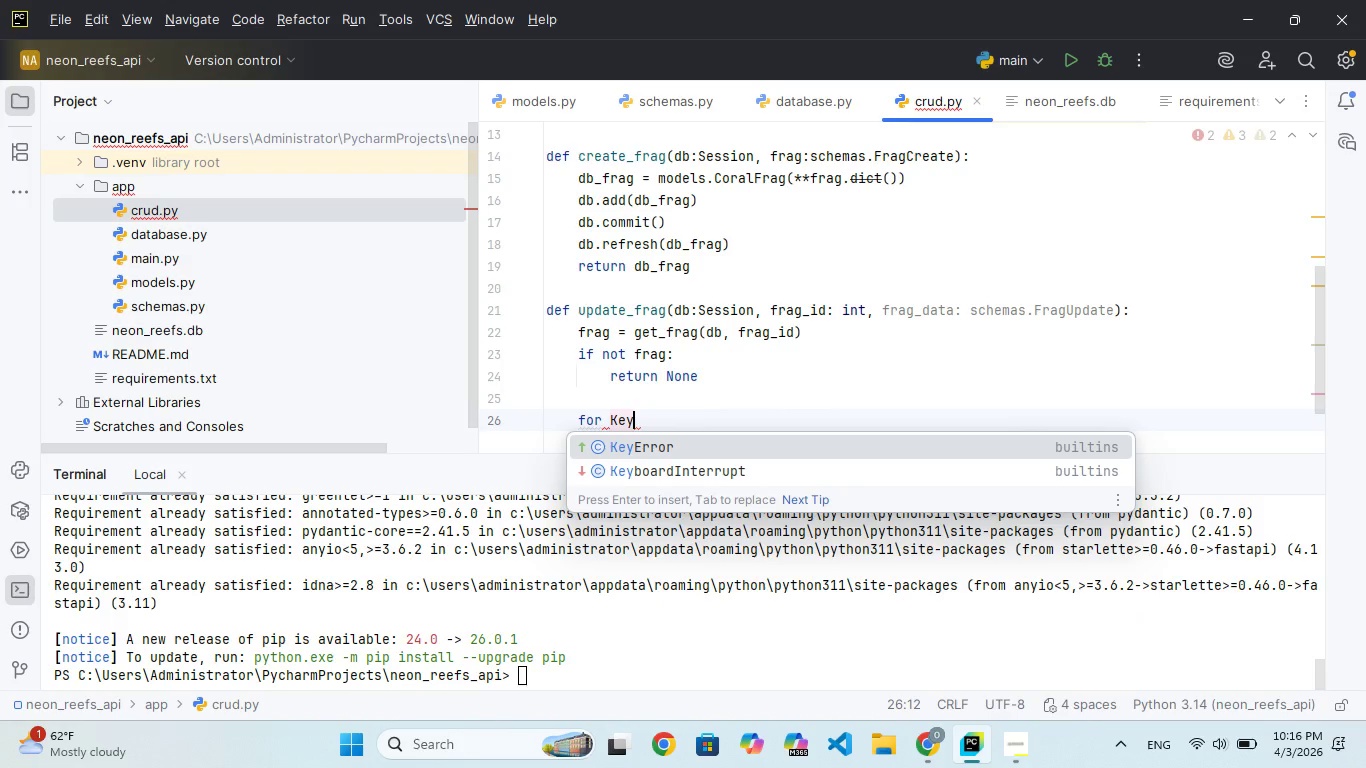 
type(, value in frag_)
 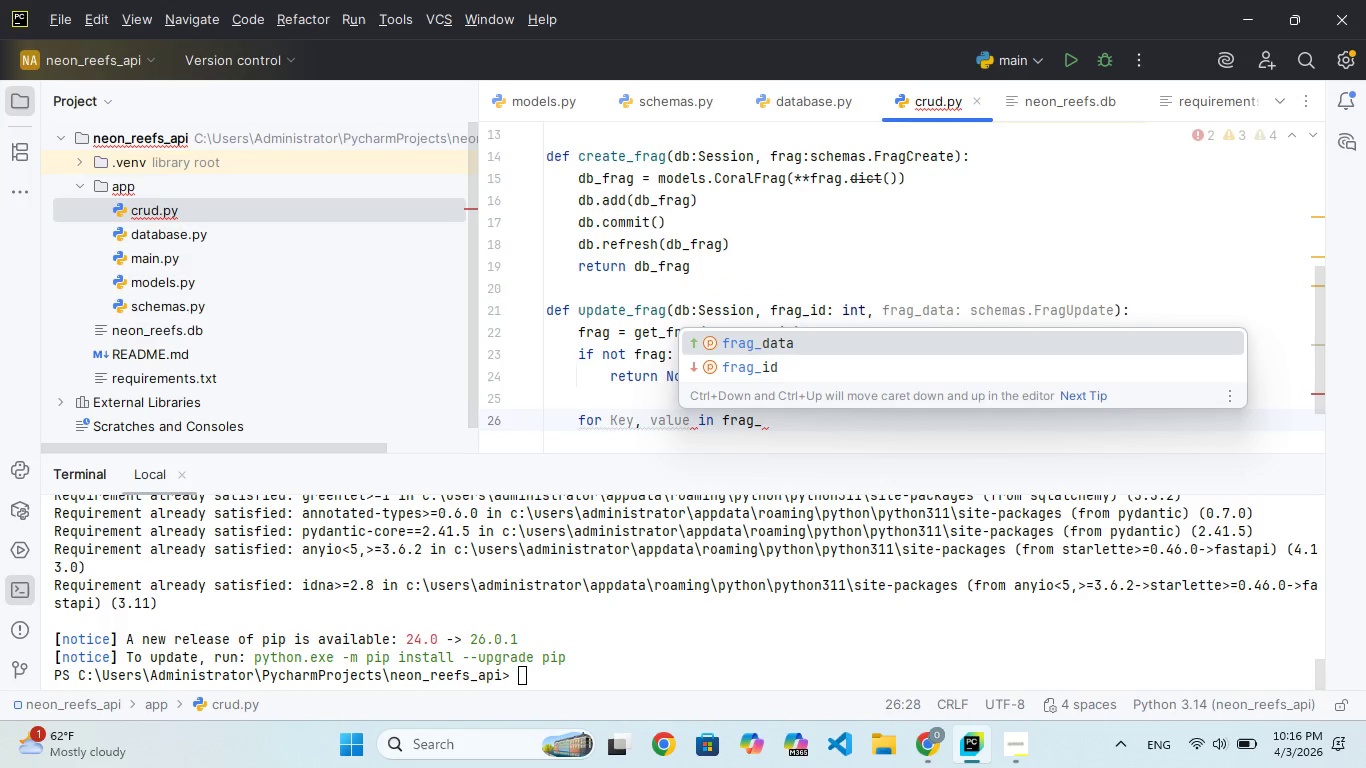 
key(Enter)
 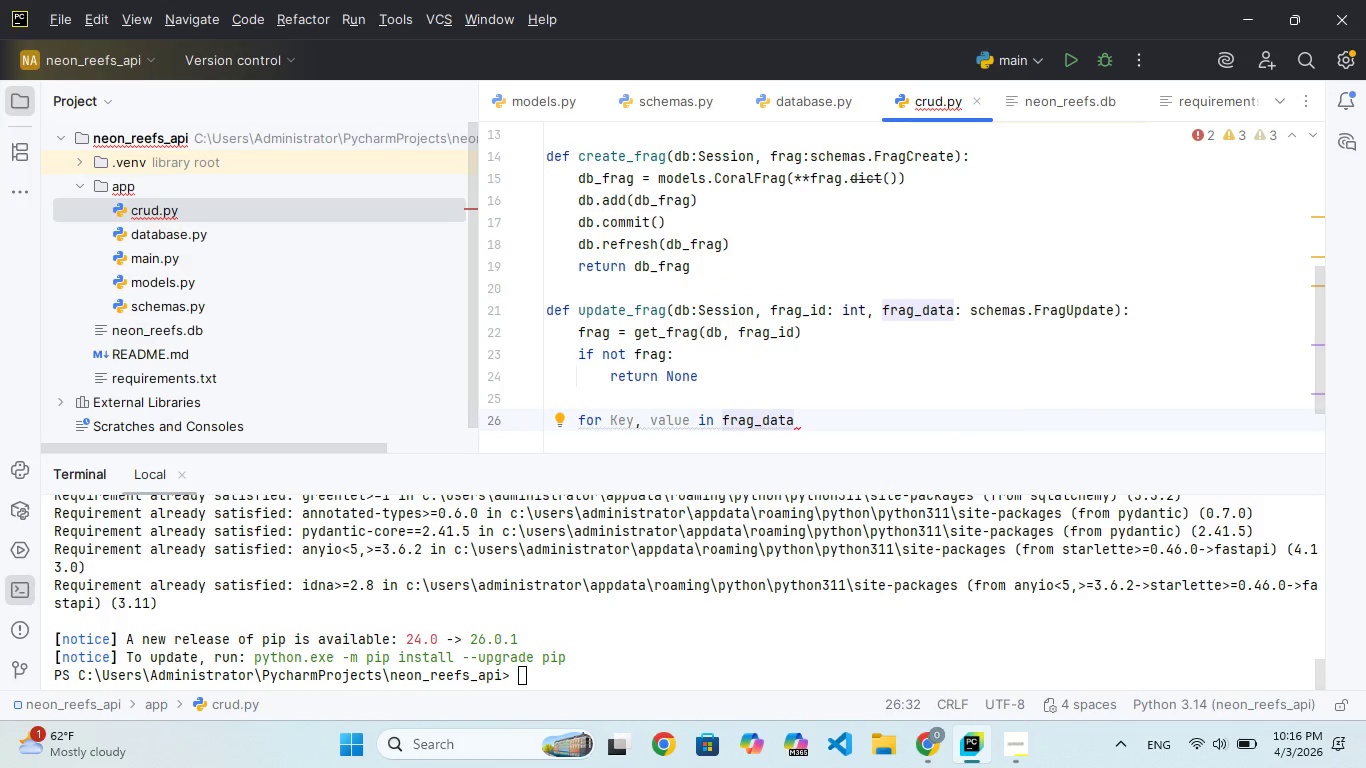 
type(.dict)
 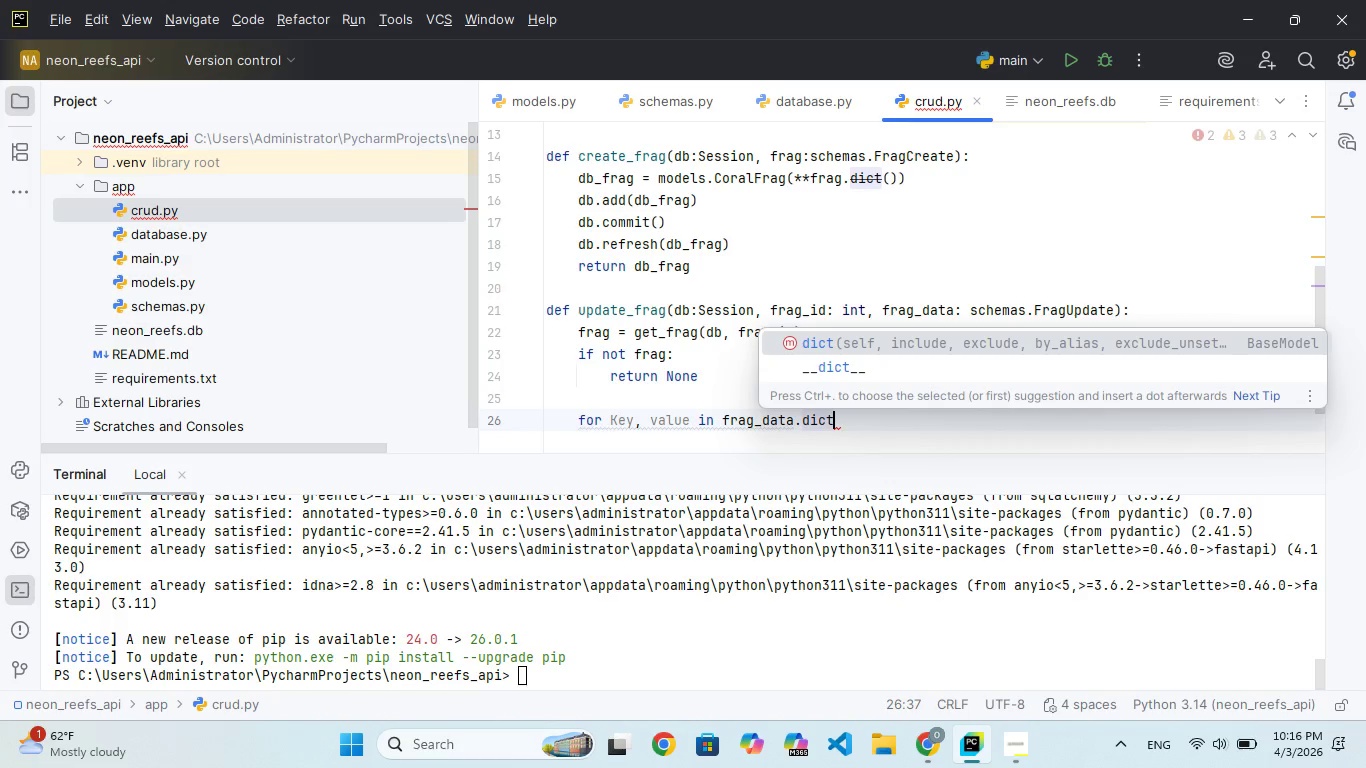 
key(Enter)
 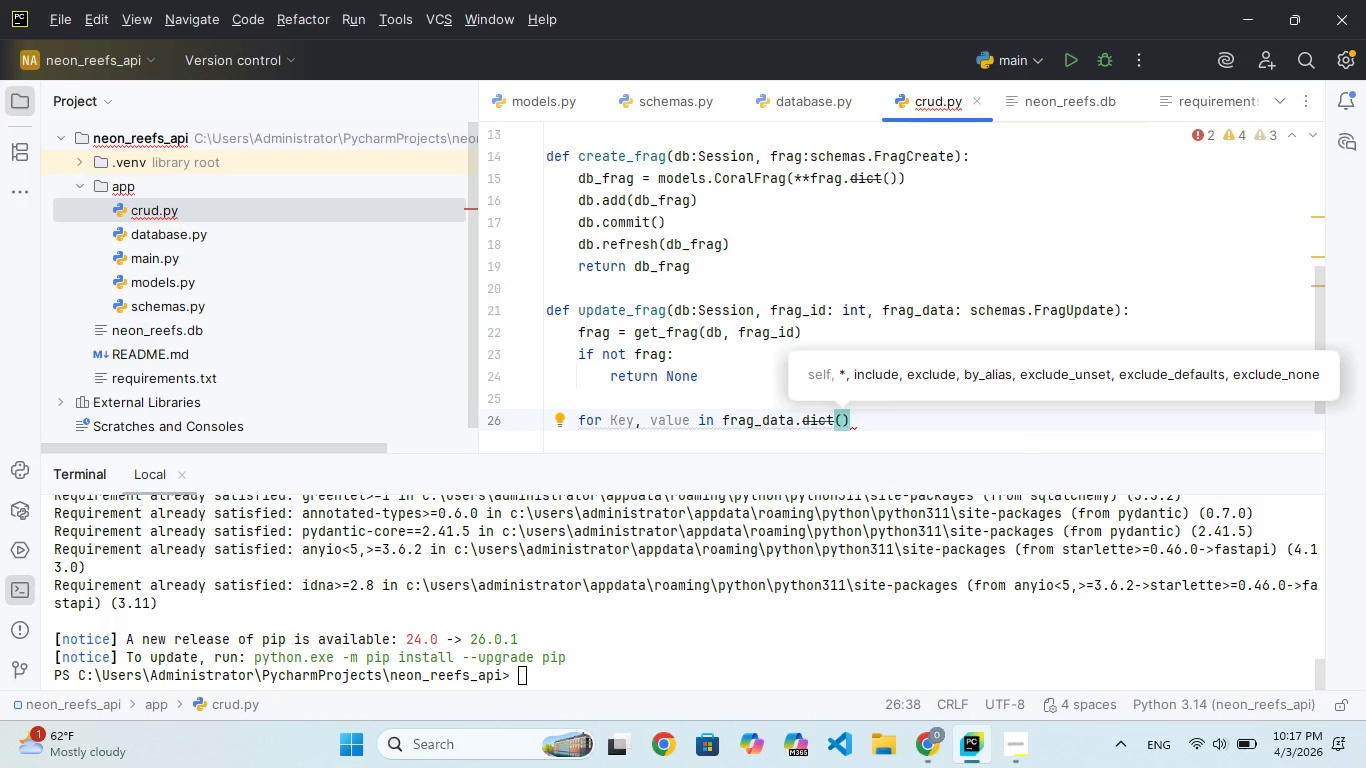 
wait(7.8)
 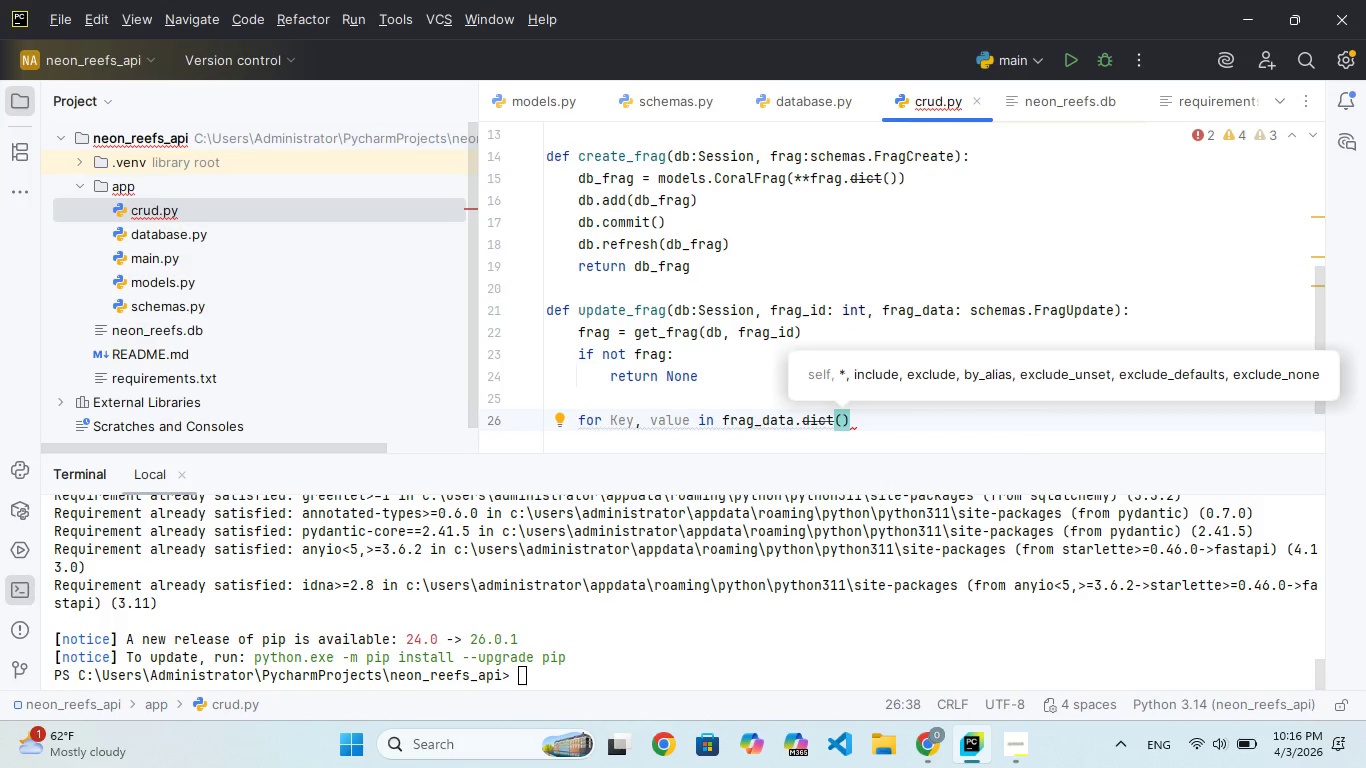 
type(exclude+)
key(Backspace)
type(_)
 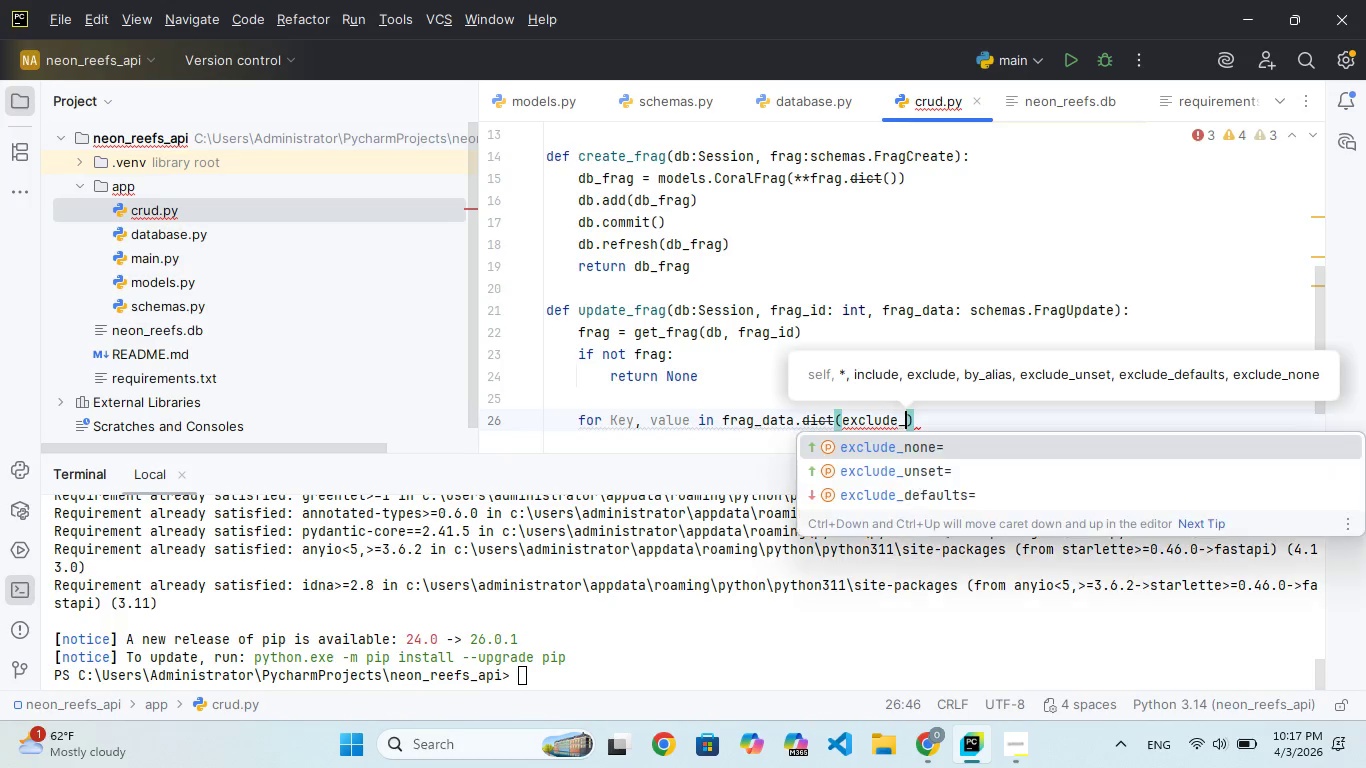 
key(ArrowDown)
 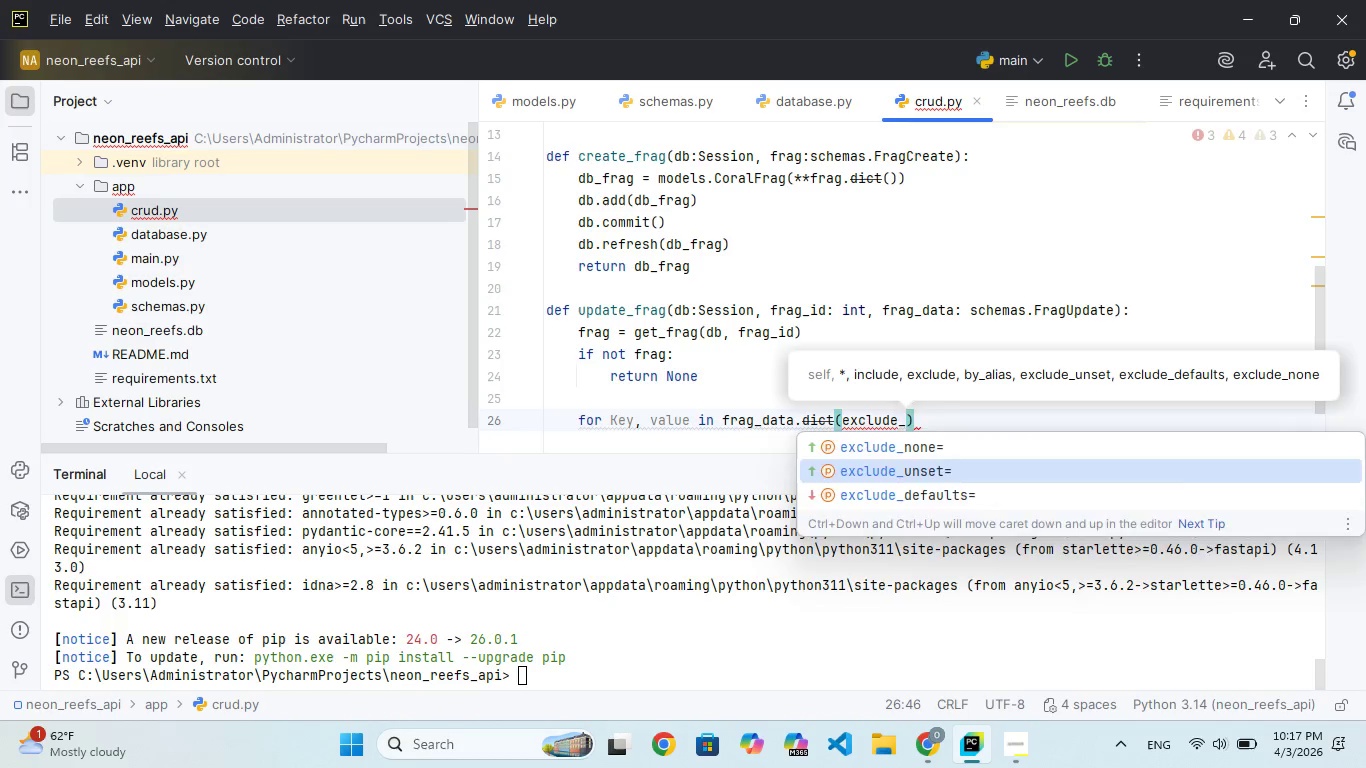 
key(Enter)
 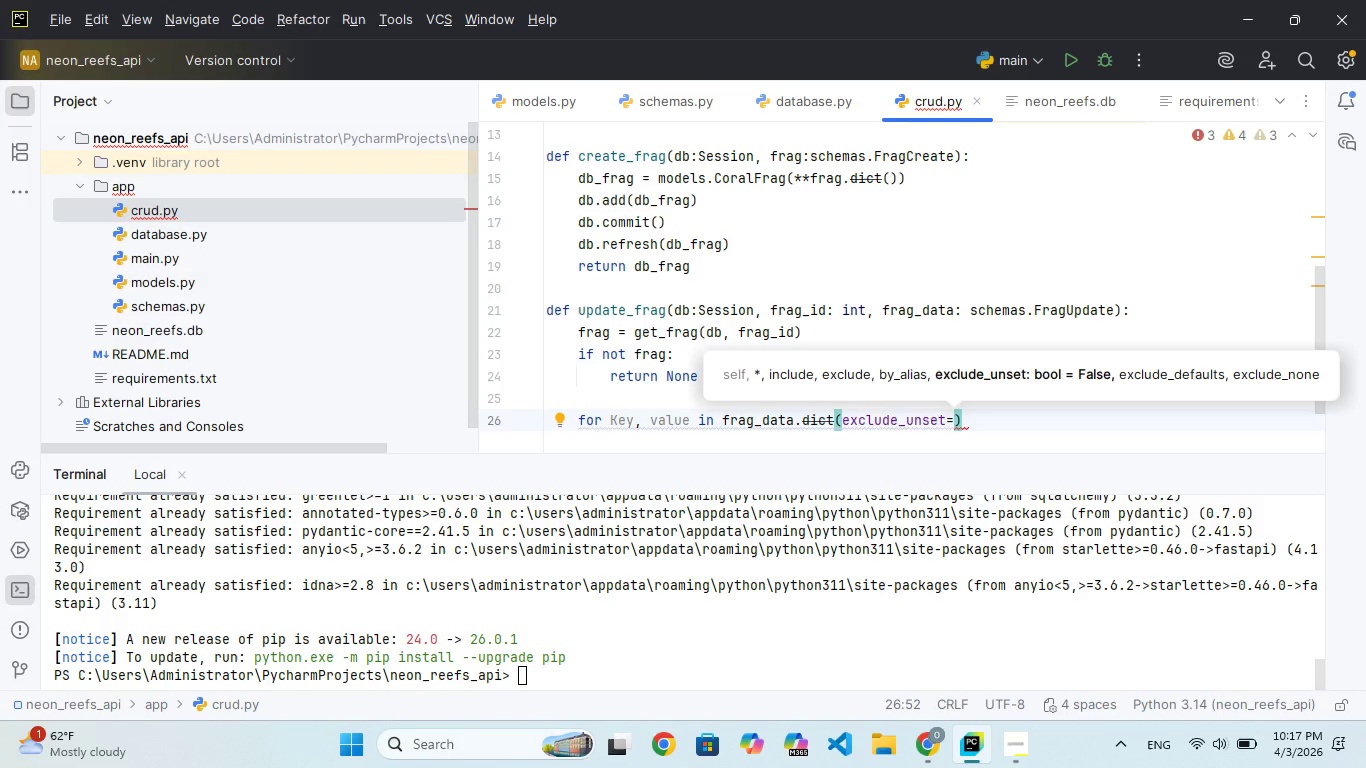 
type(True)
 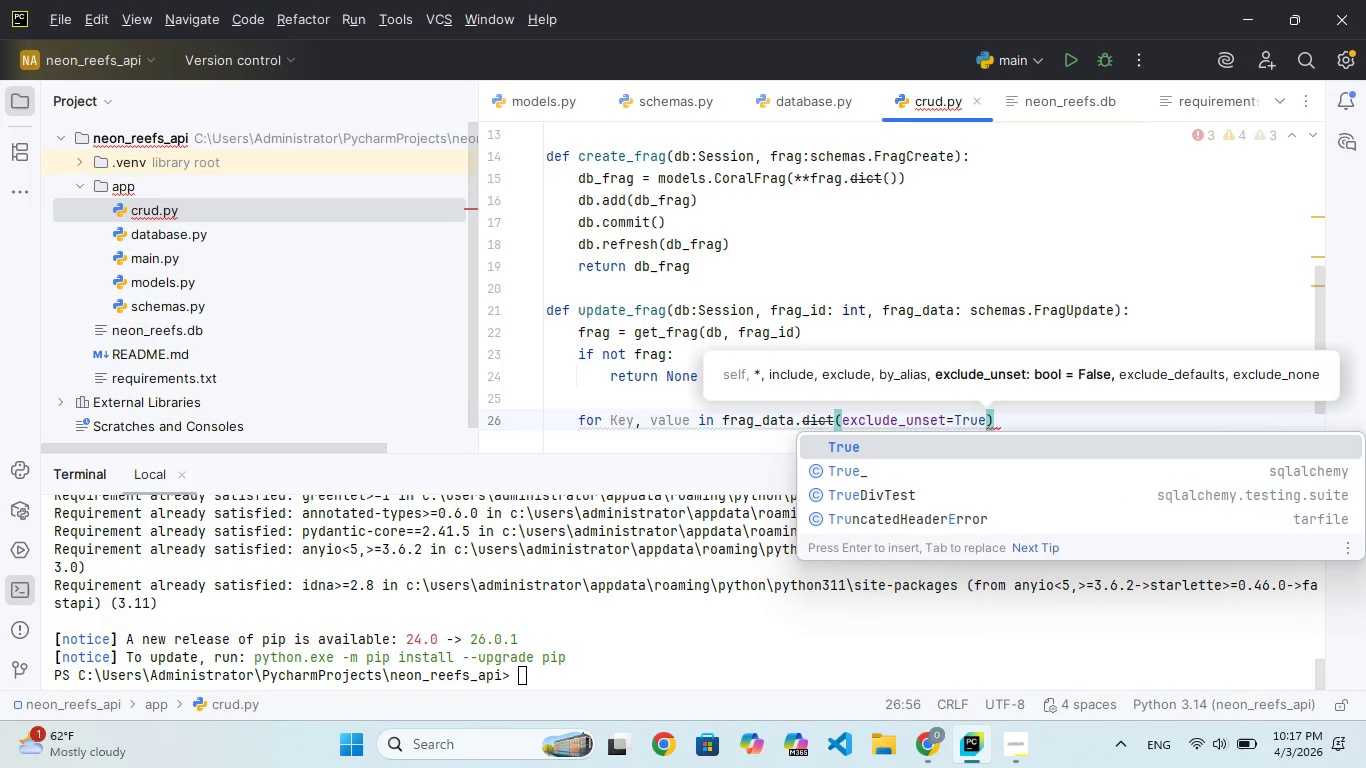 
wait(6.66)
 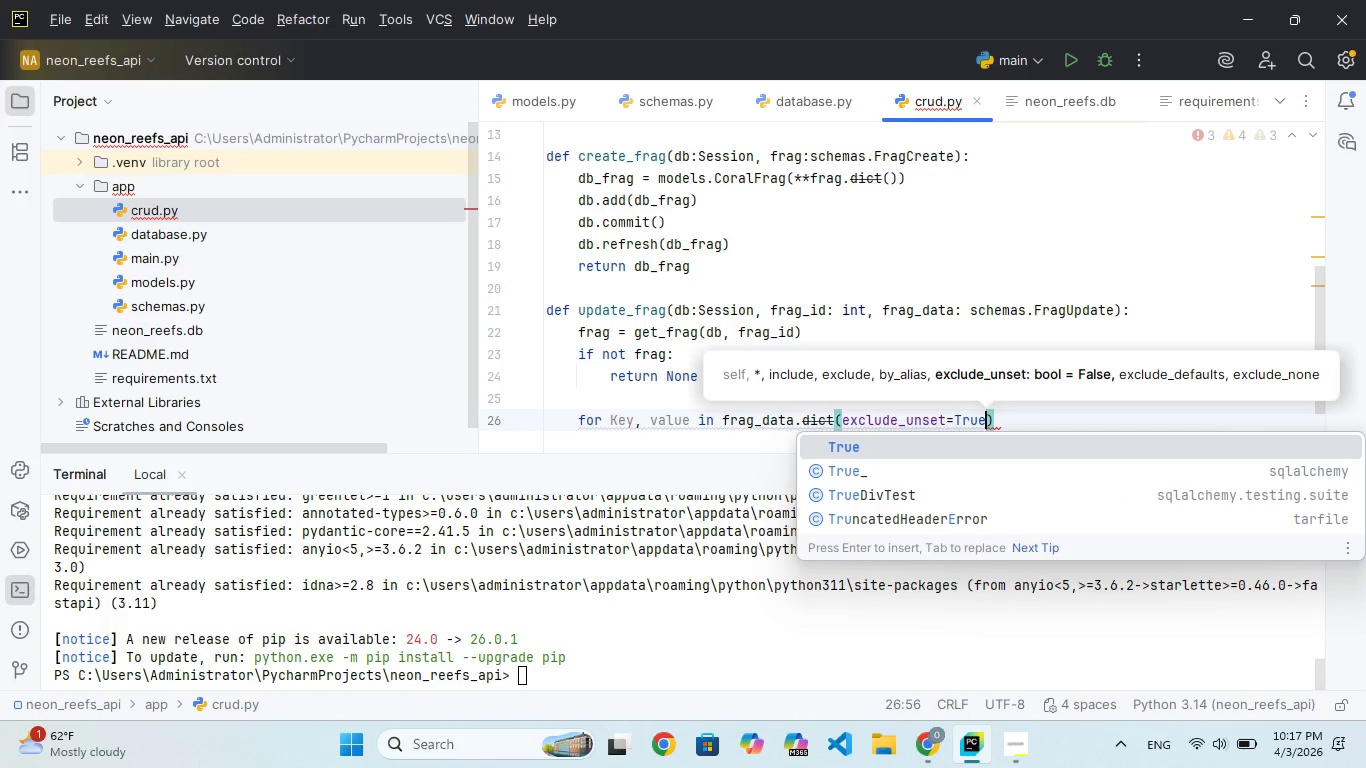 
key(ArrowRight)
 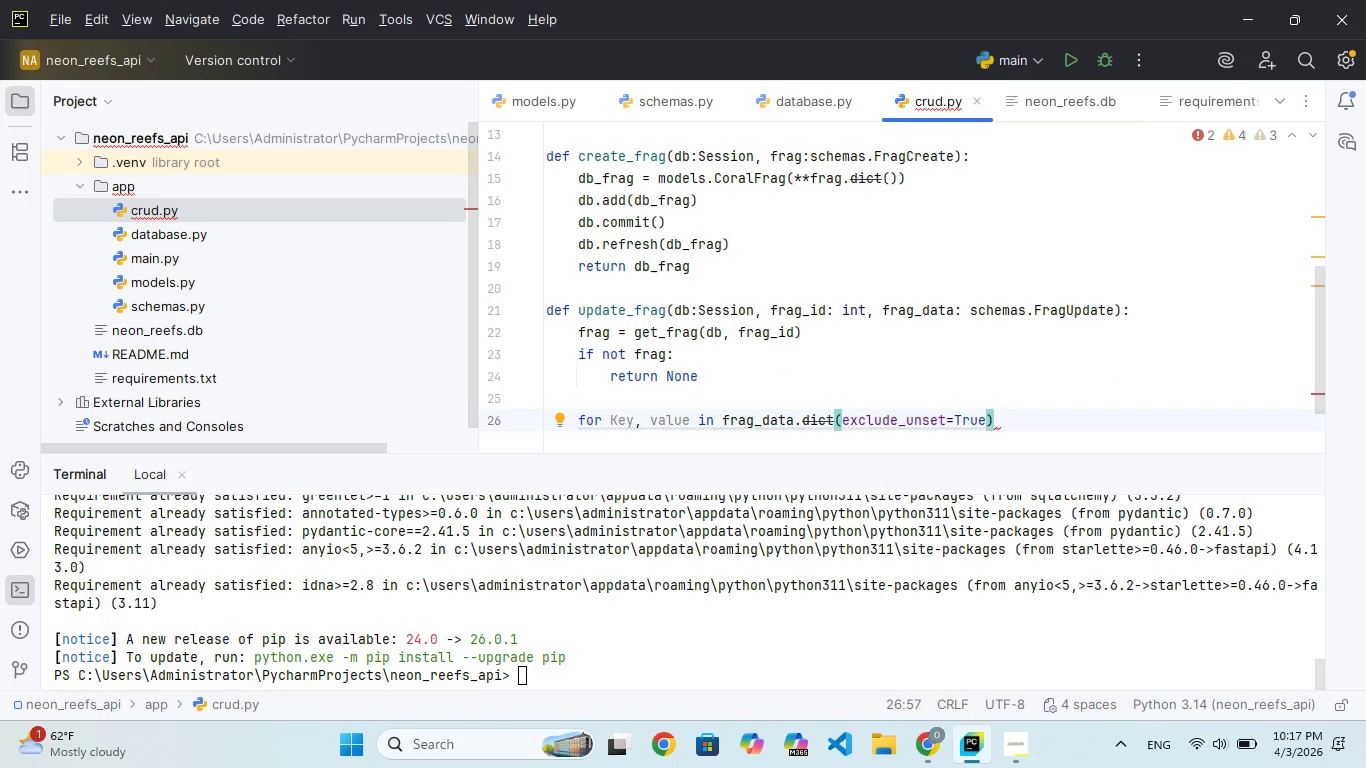 
type(.items()
 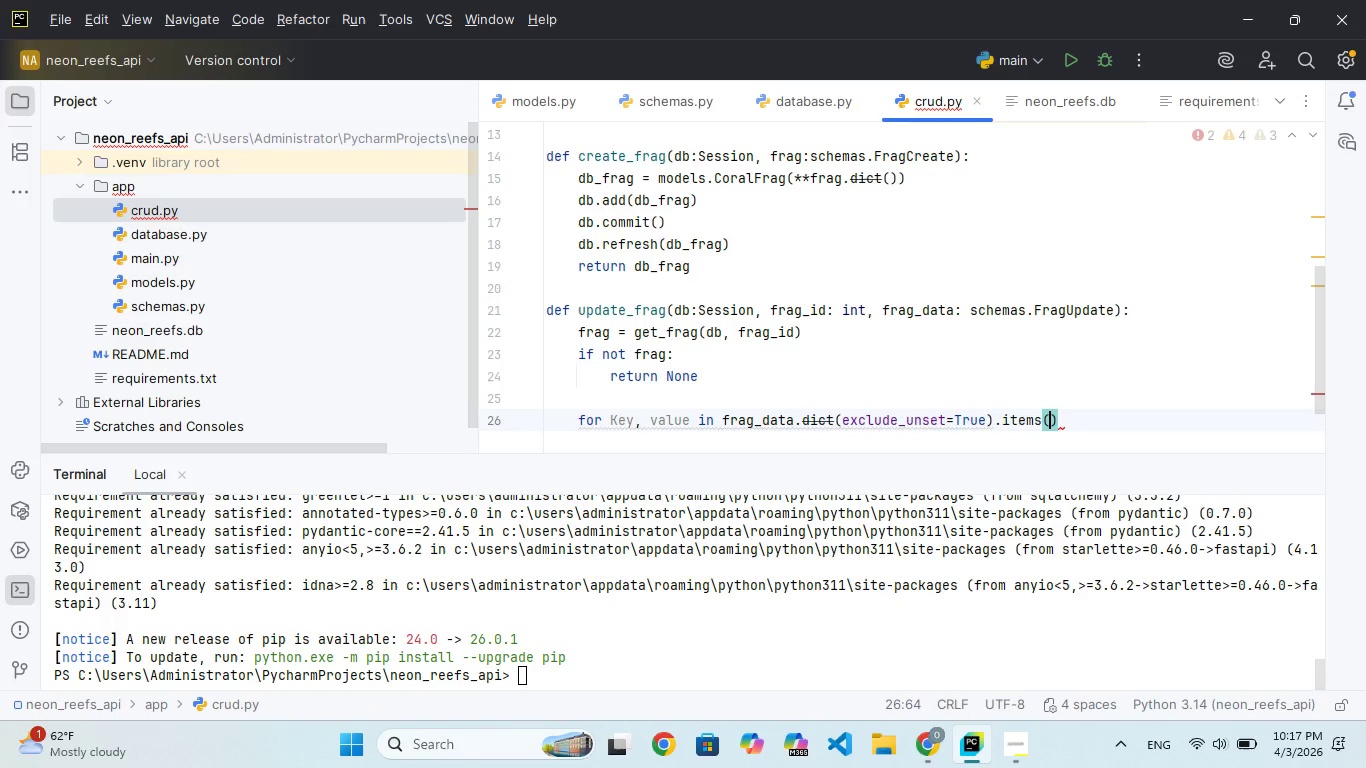 
key(ArrowRight)
 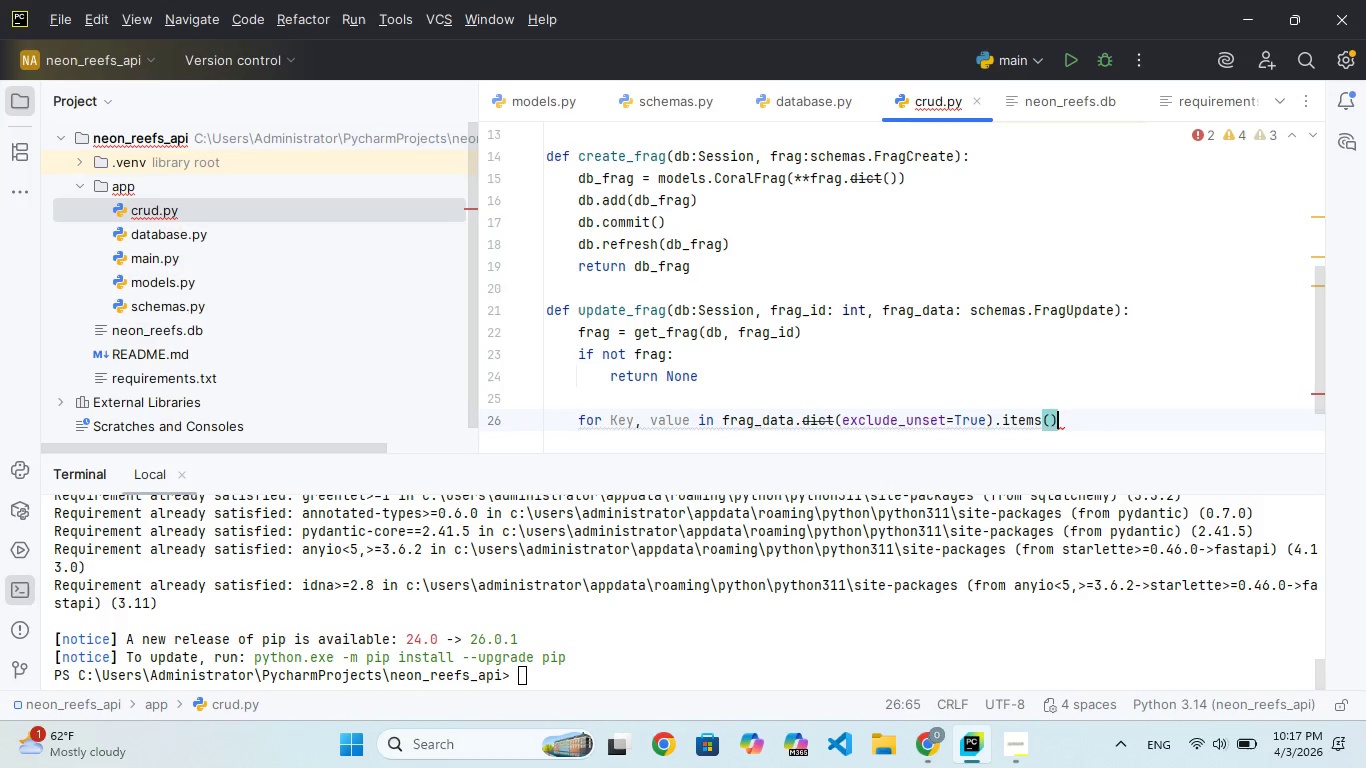 
key(Shift+Semicolon)
 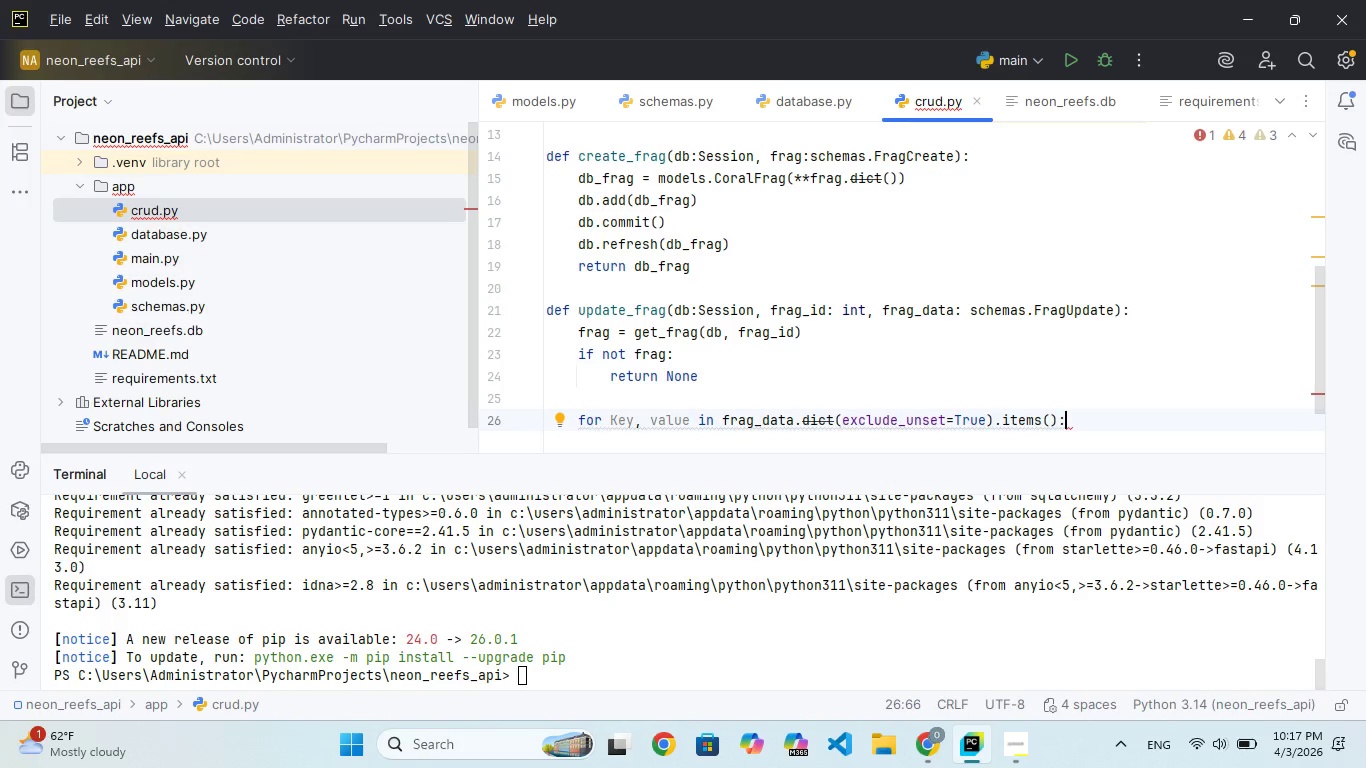 
key(Enter)
 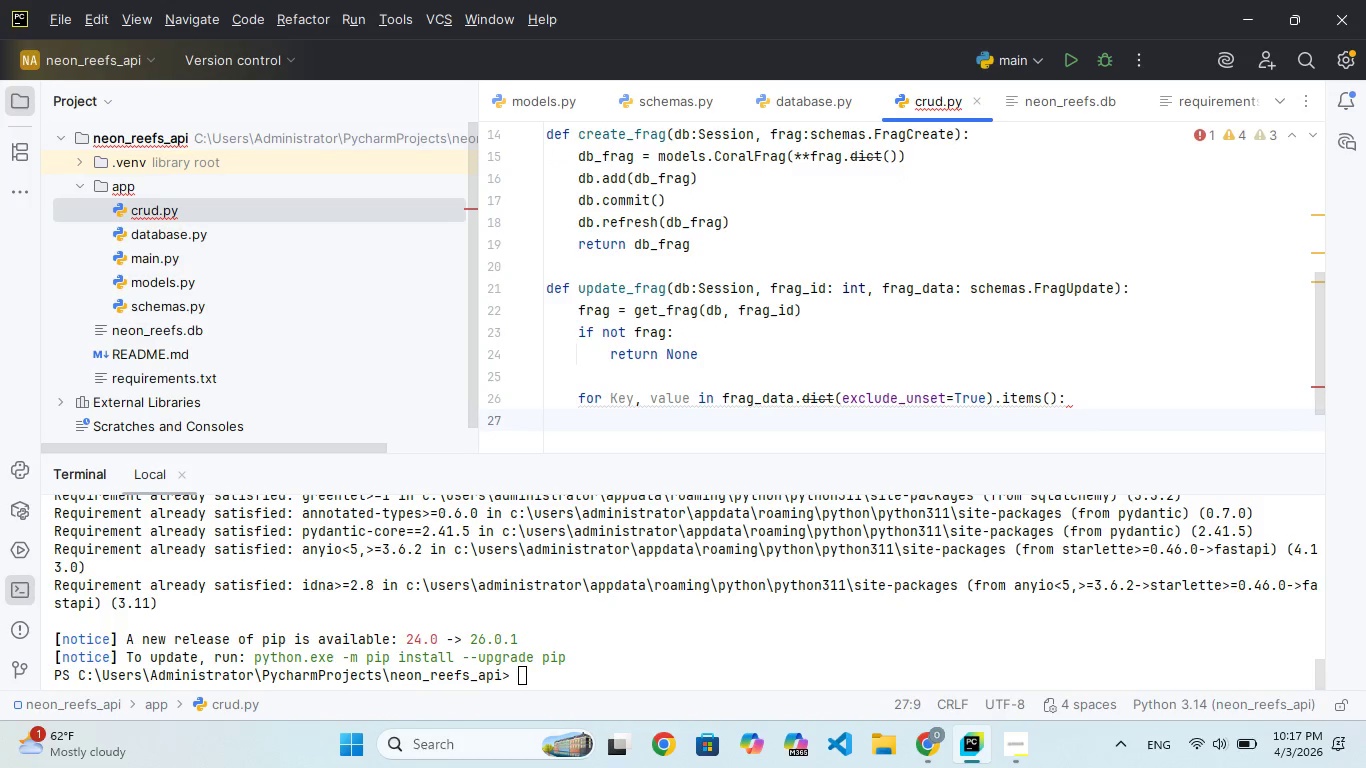 
wait(9.03)
 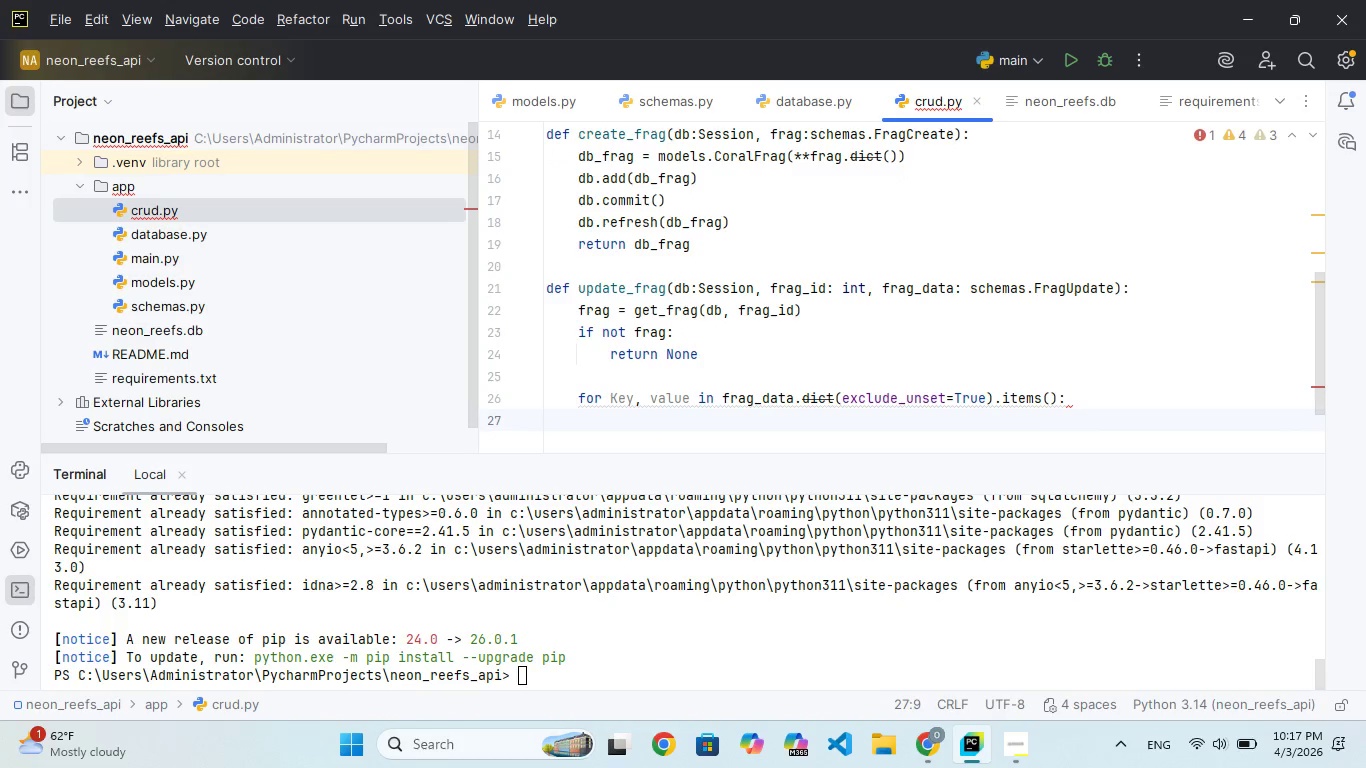 
type(sett)
 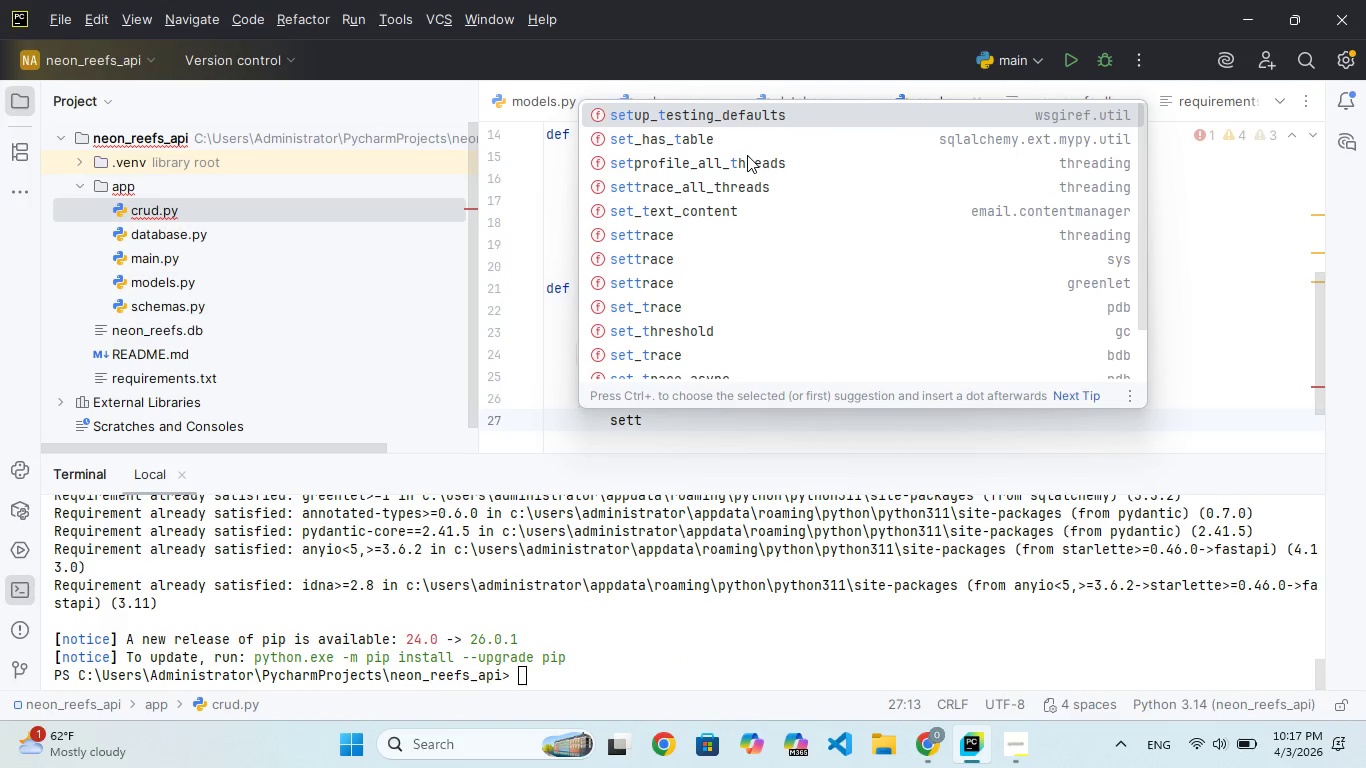 
wait(6.75)
 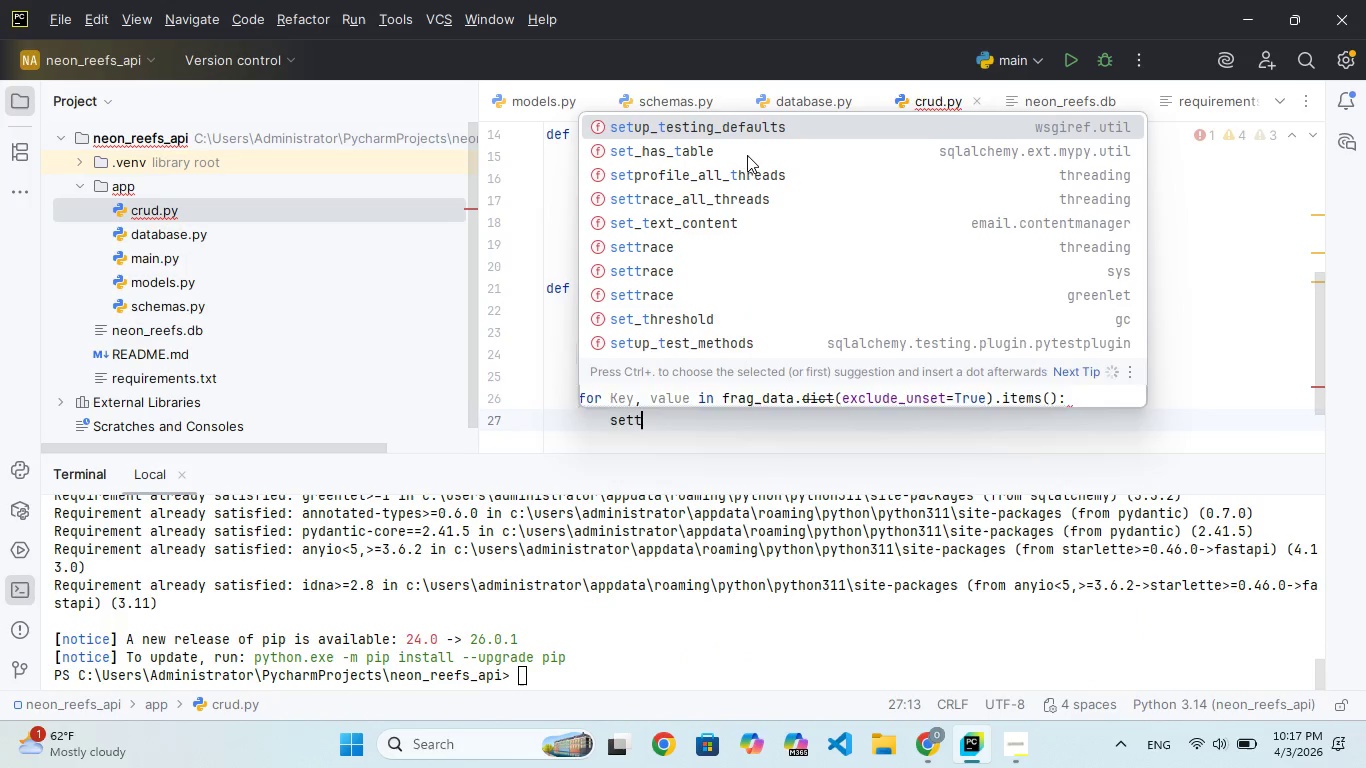 
key(Backspace)
 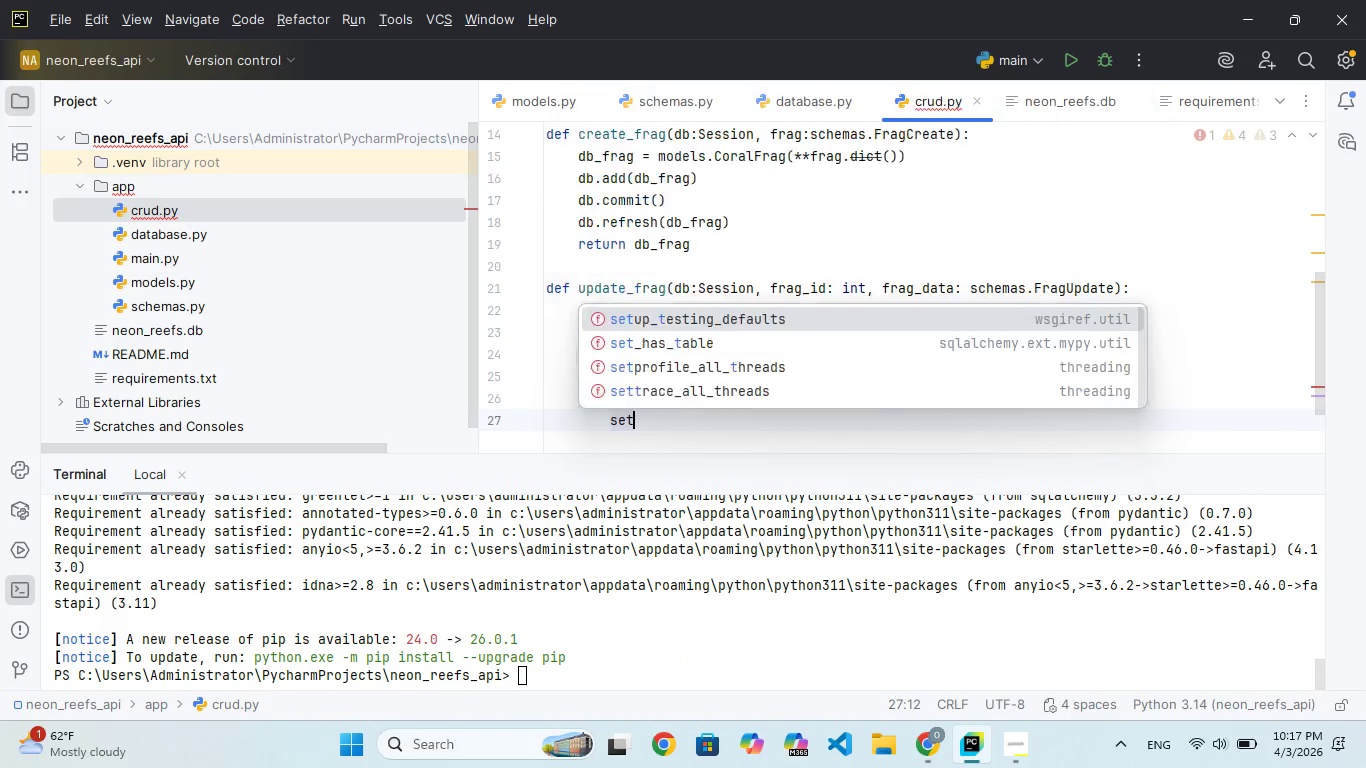 
key(Backspace)
 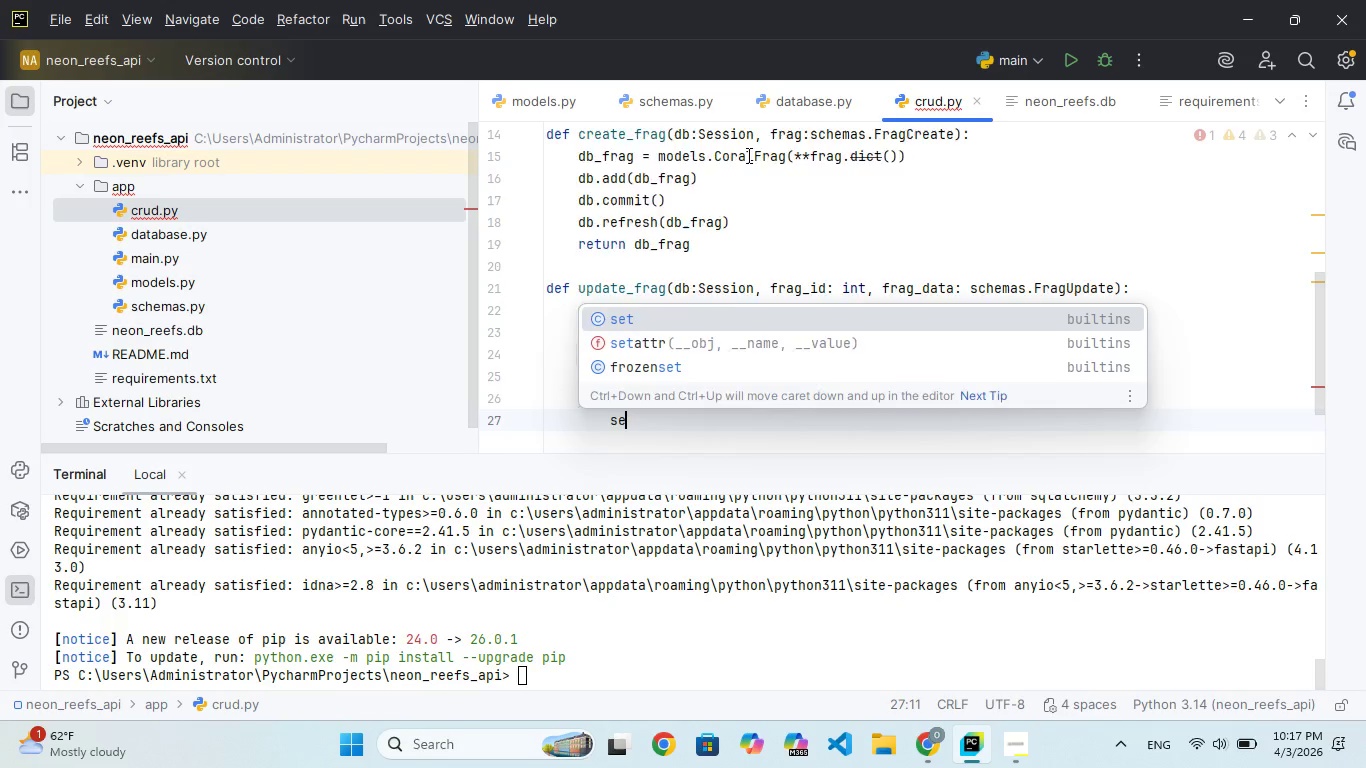 
key(Backspace)
 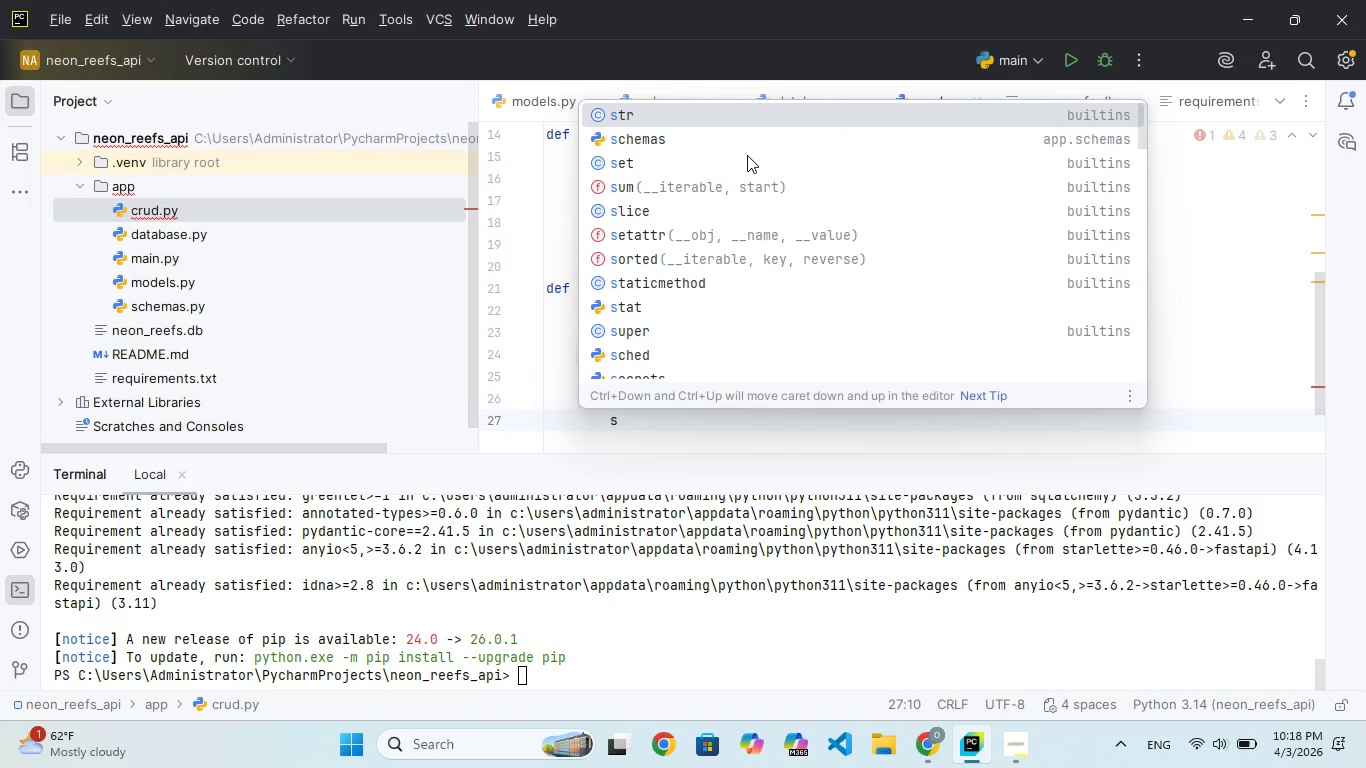 
key(E)
 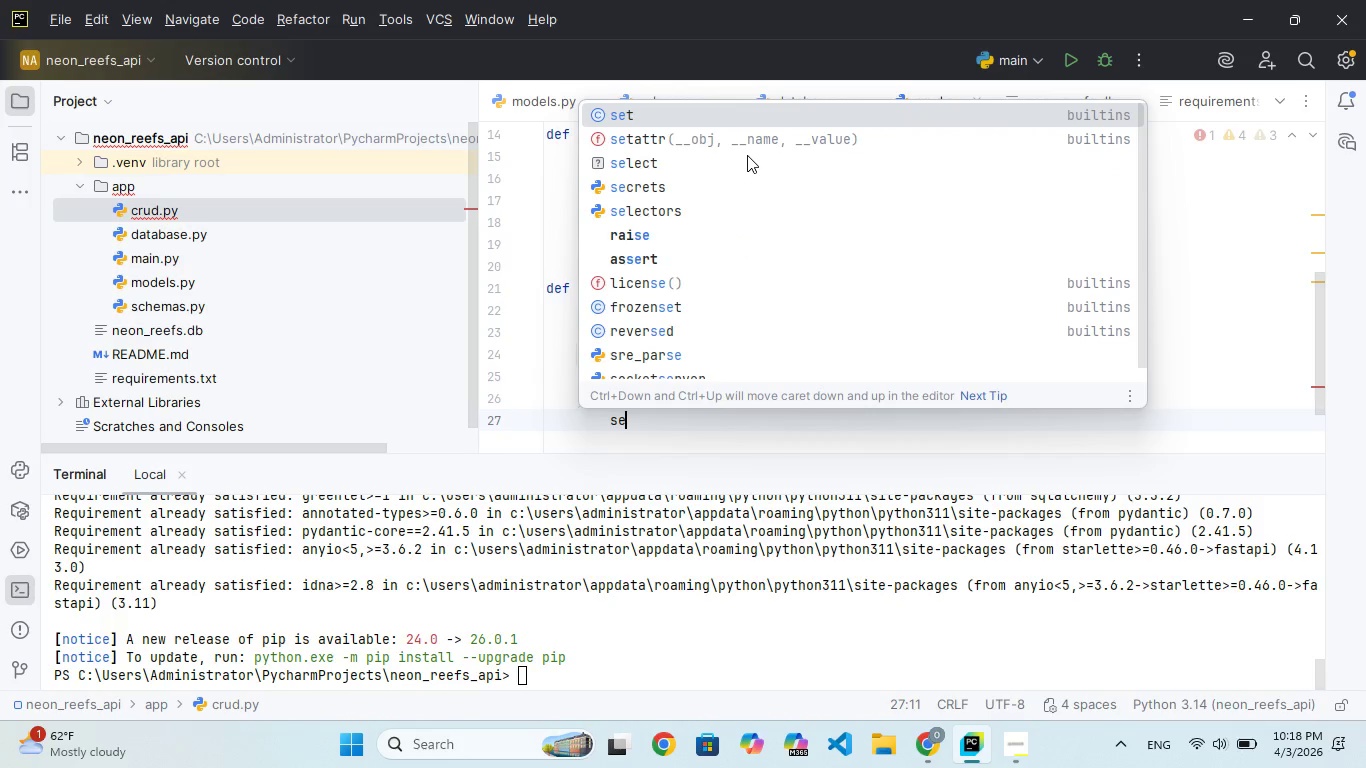 
wait(7.39)
 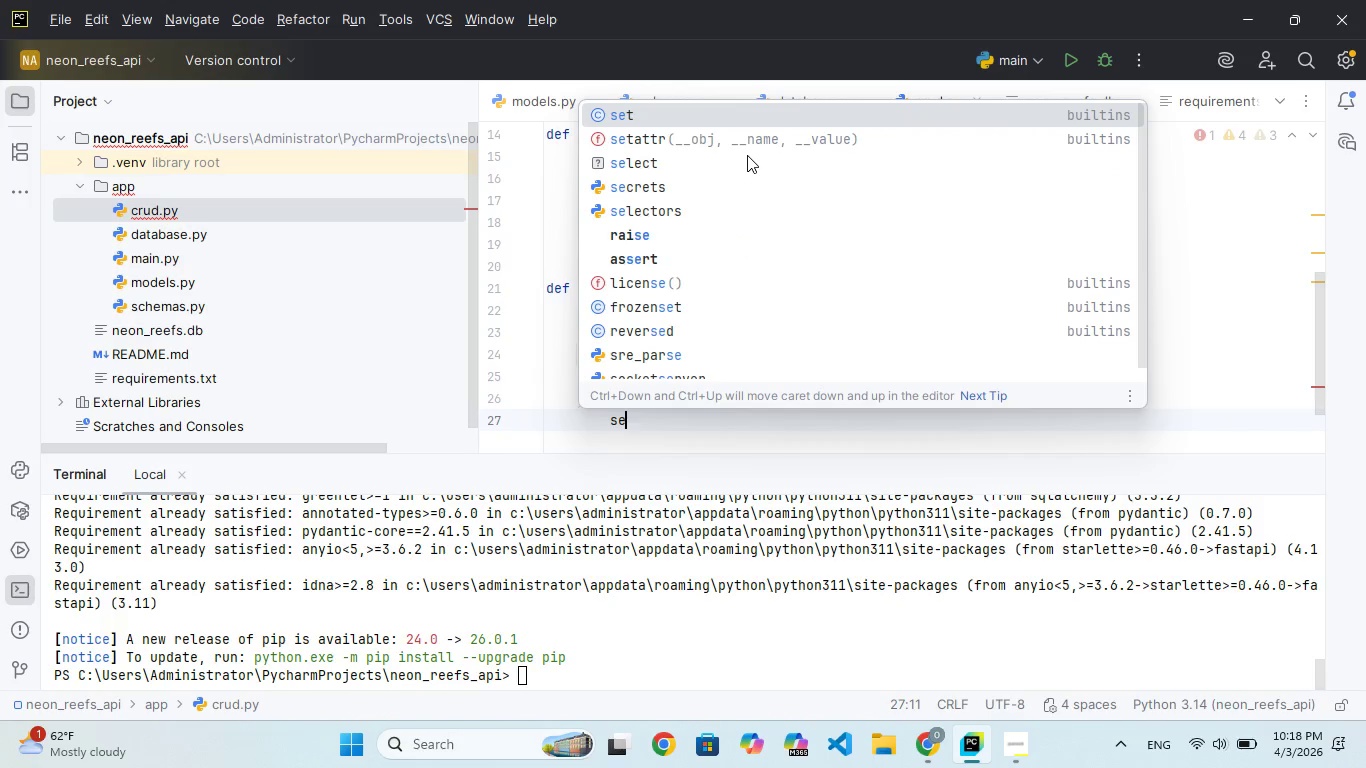 
type(atter)
 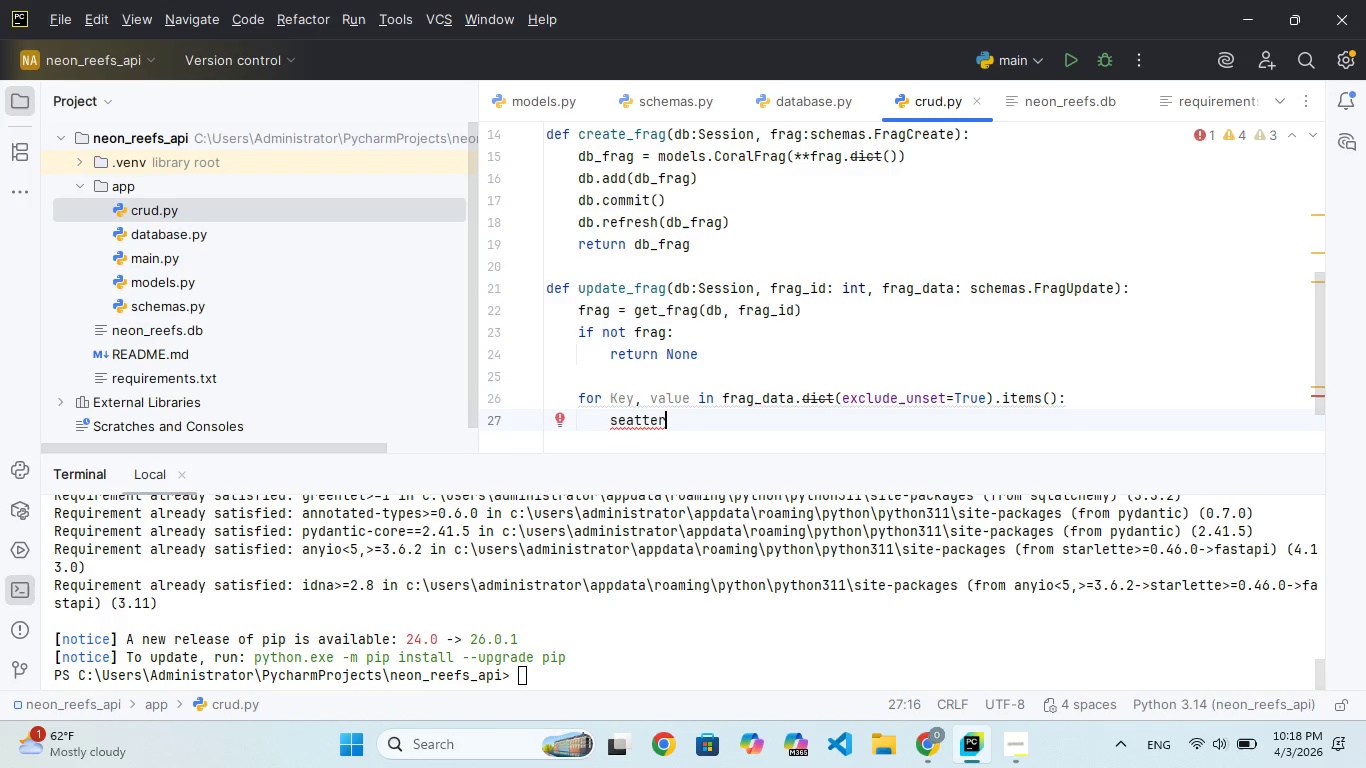 
type((frag)
 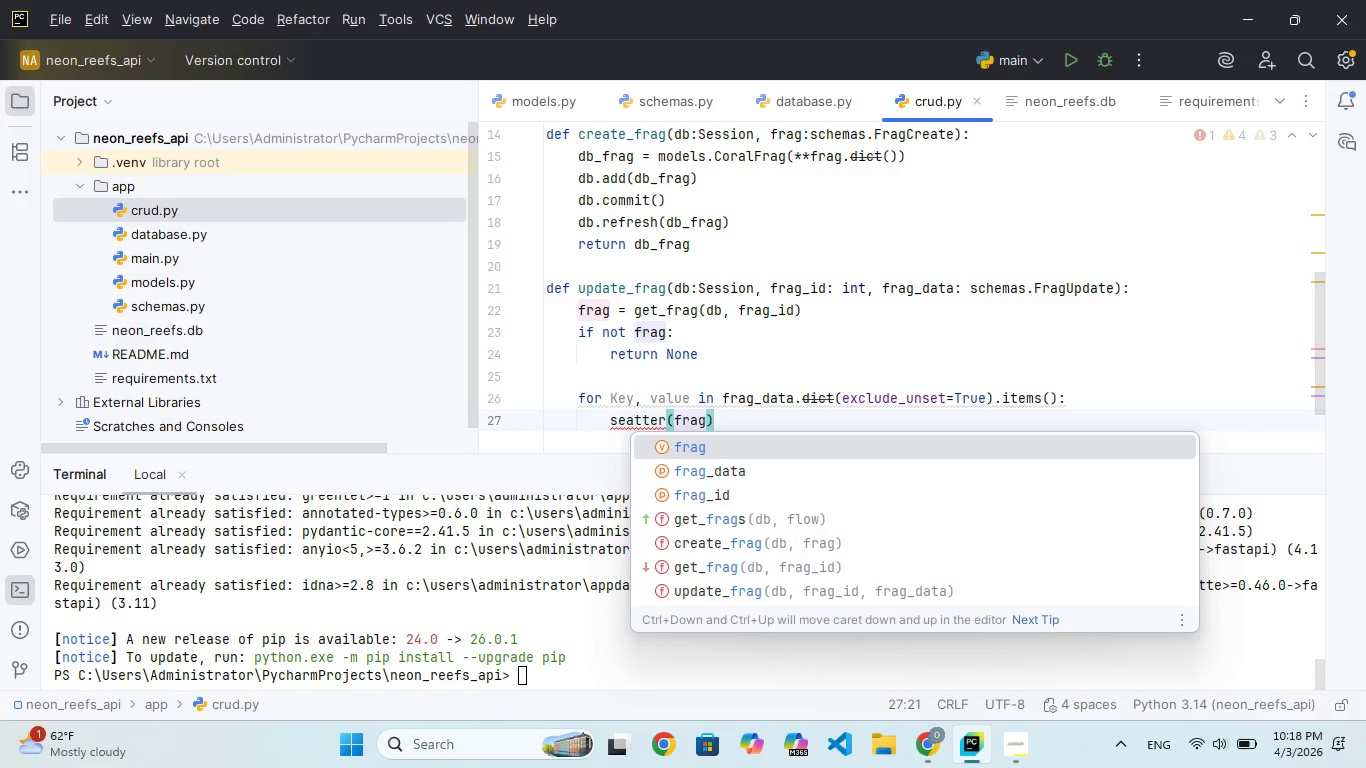 
type(, ky, vaue)
 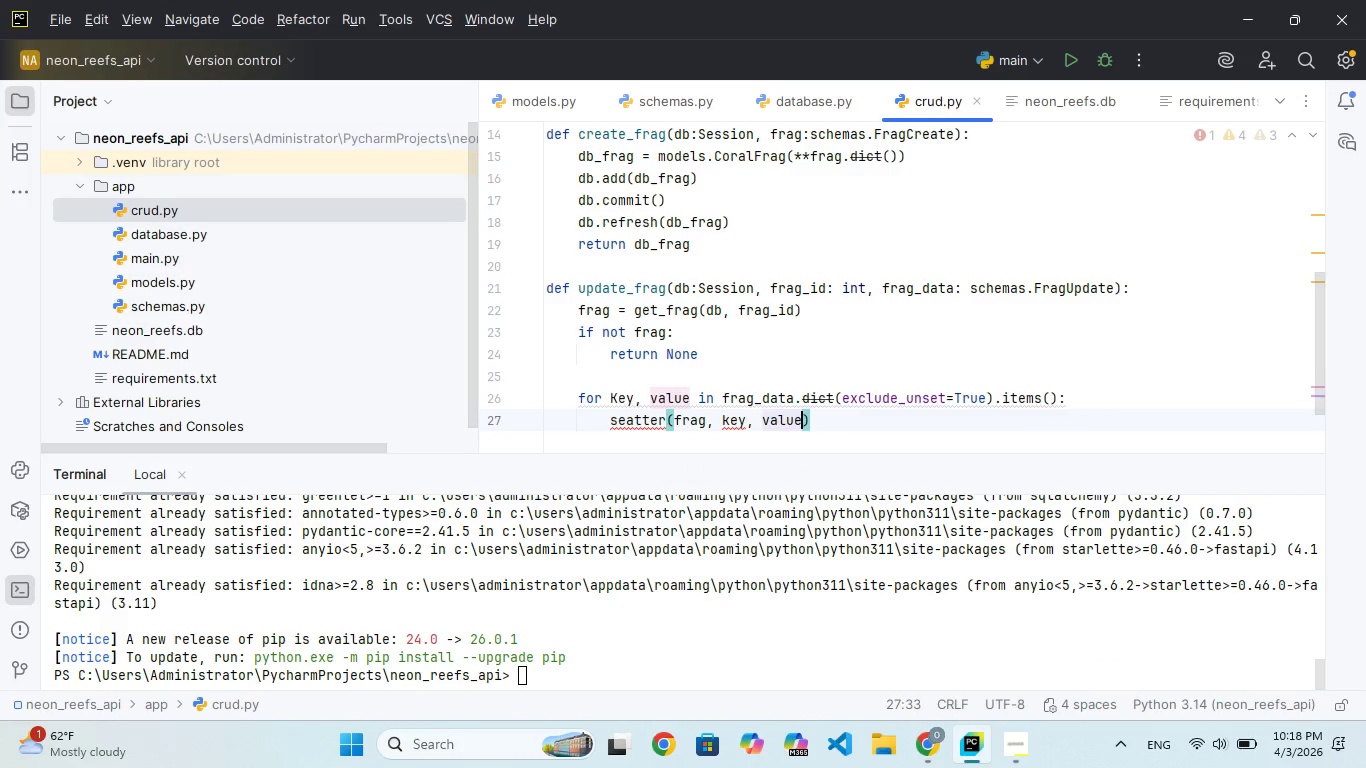 
hold_key(key=L, duration=0.36)
 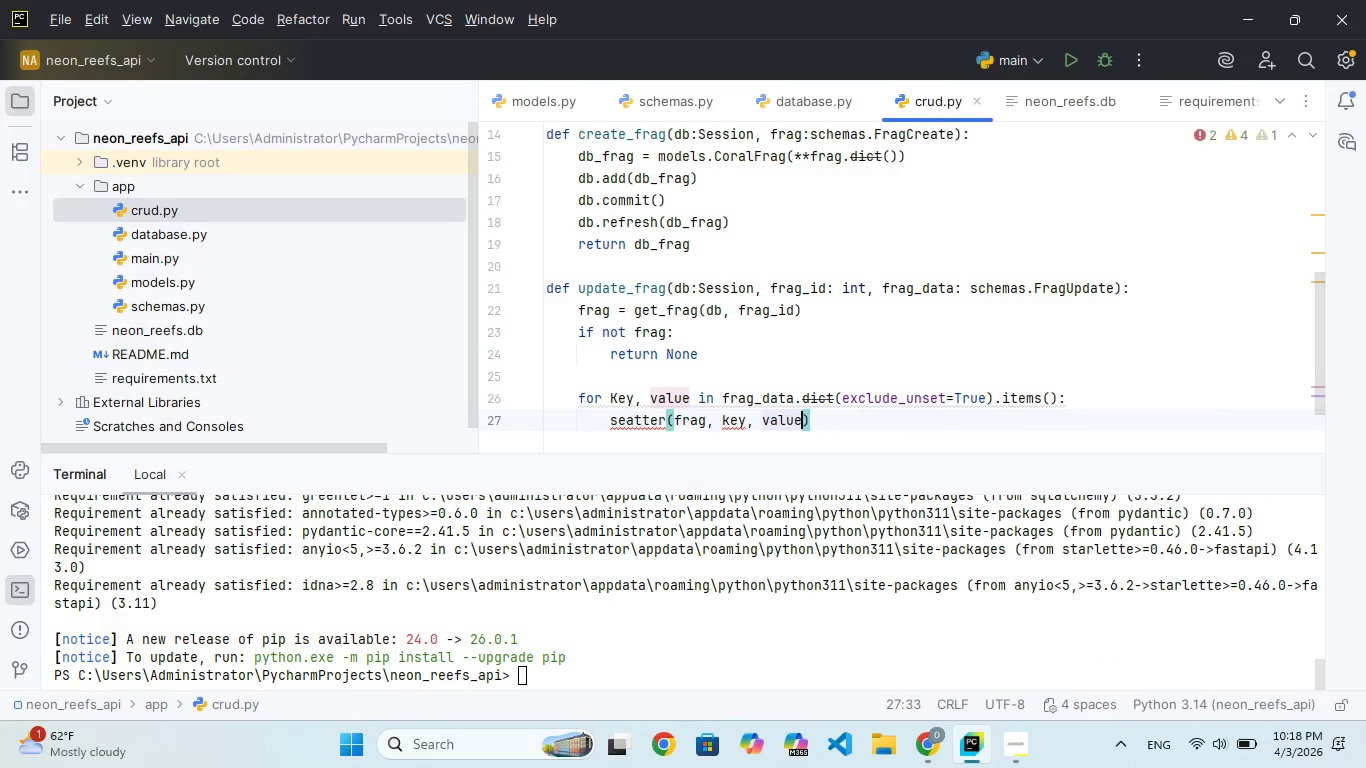 
key(ArrowRight)
 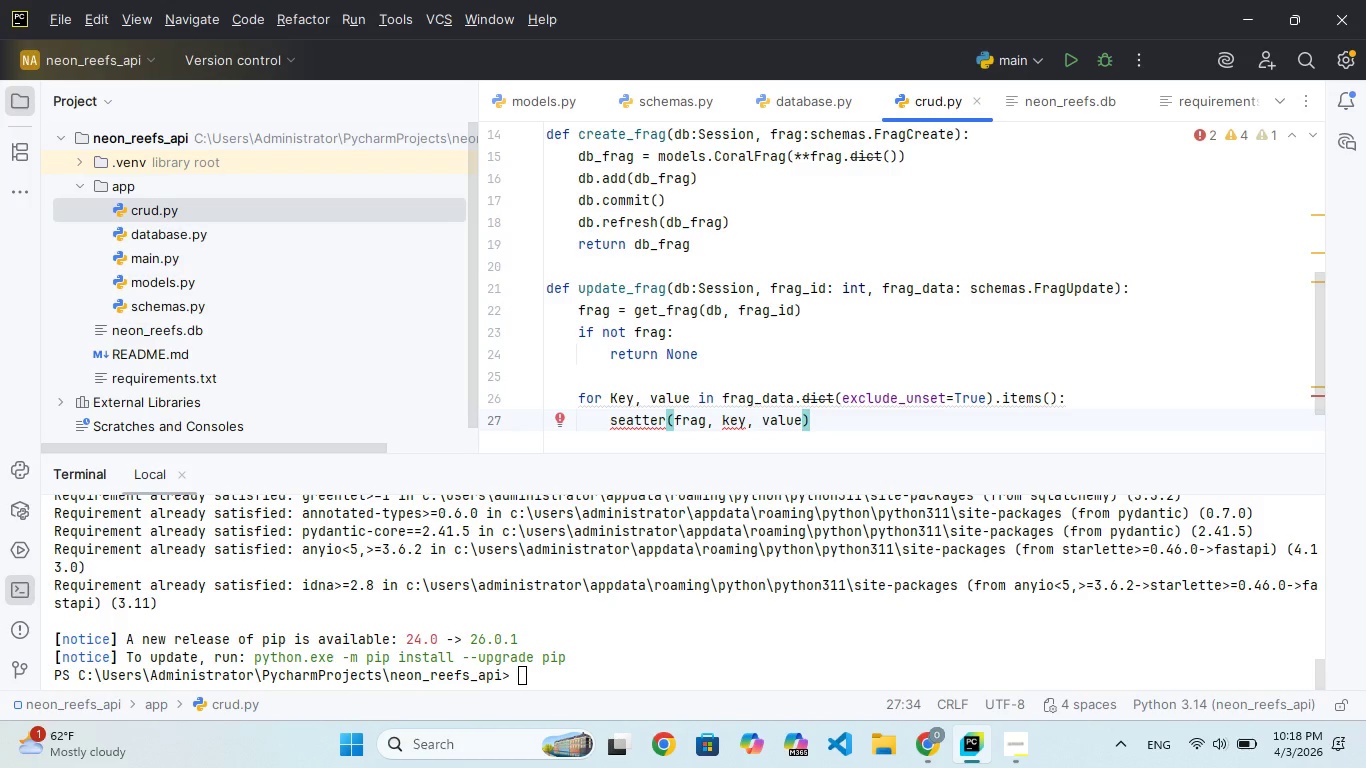 
key(Enter)
 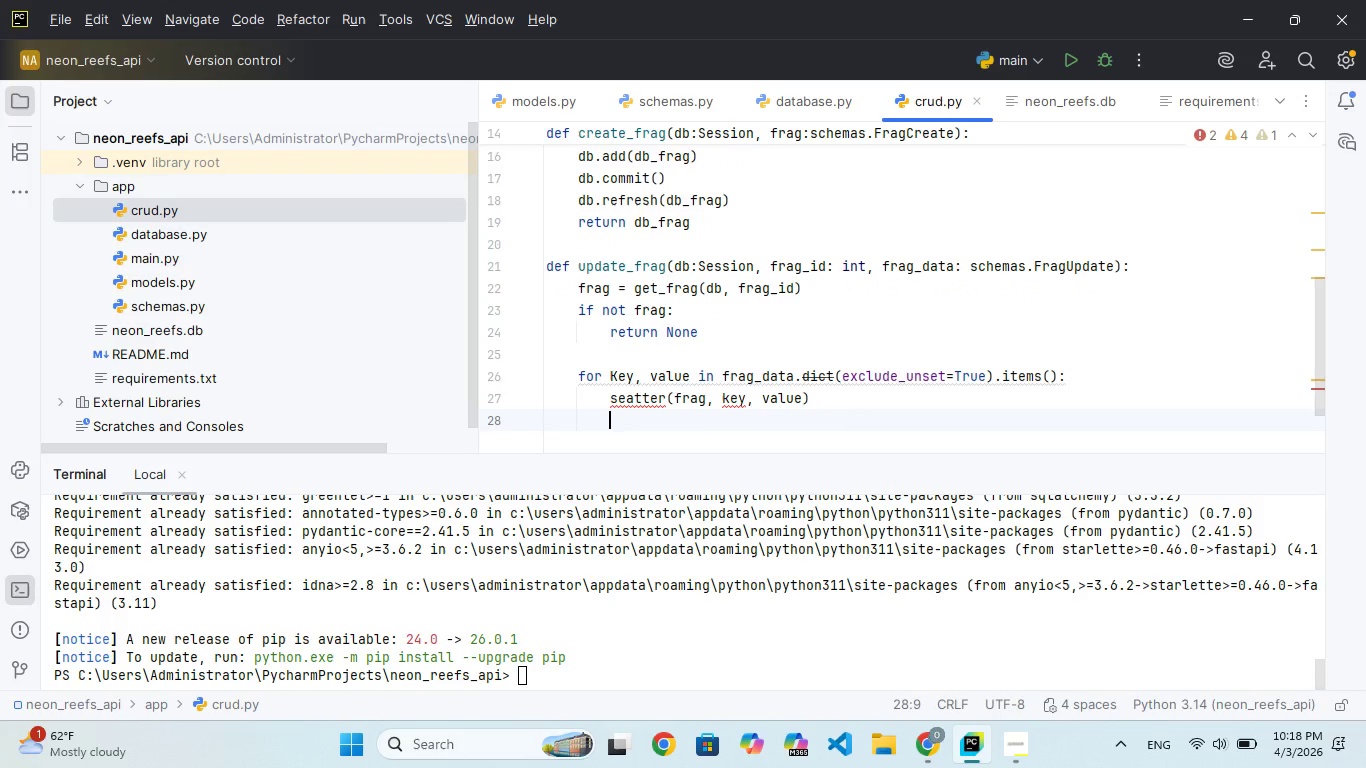 
key(ArrowUp)
 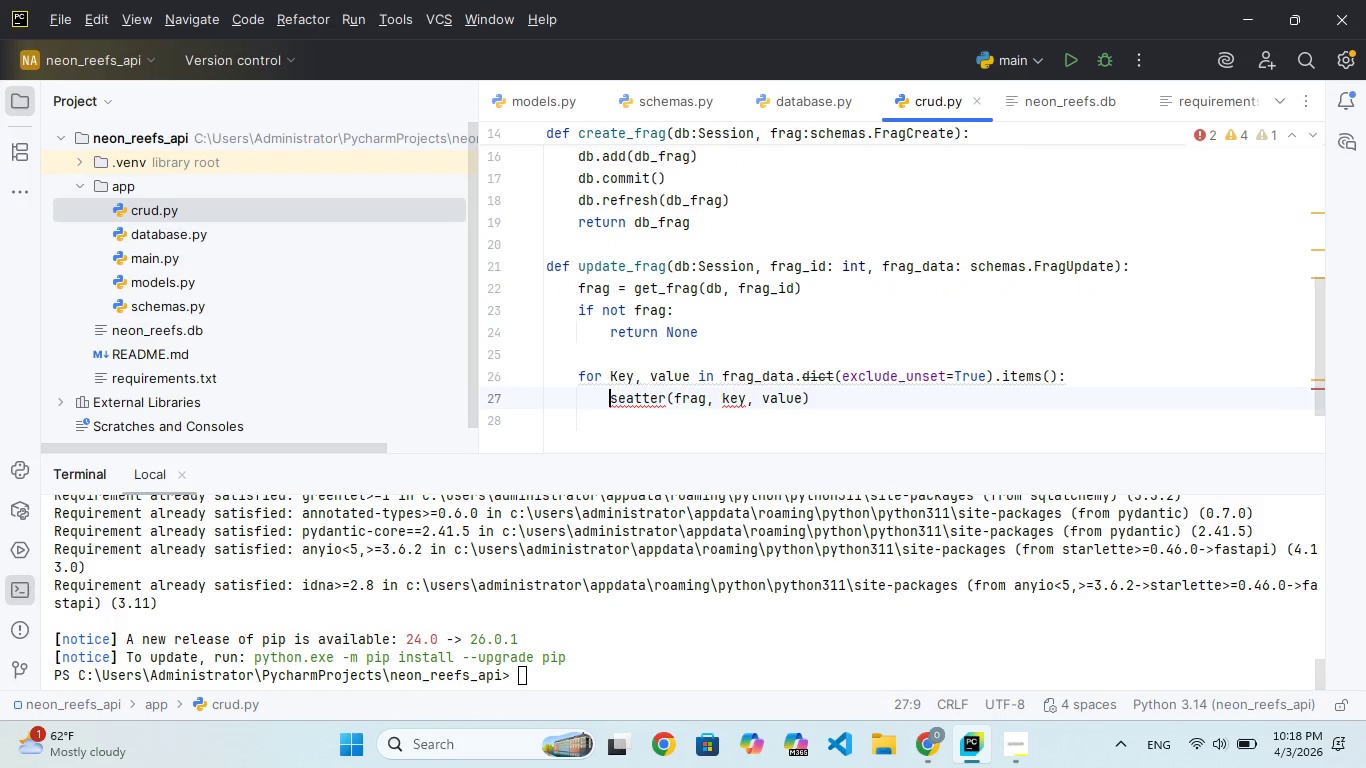 
key(ArrowRight)
 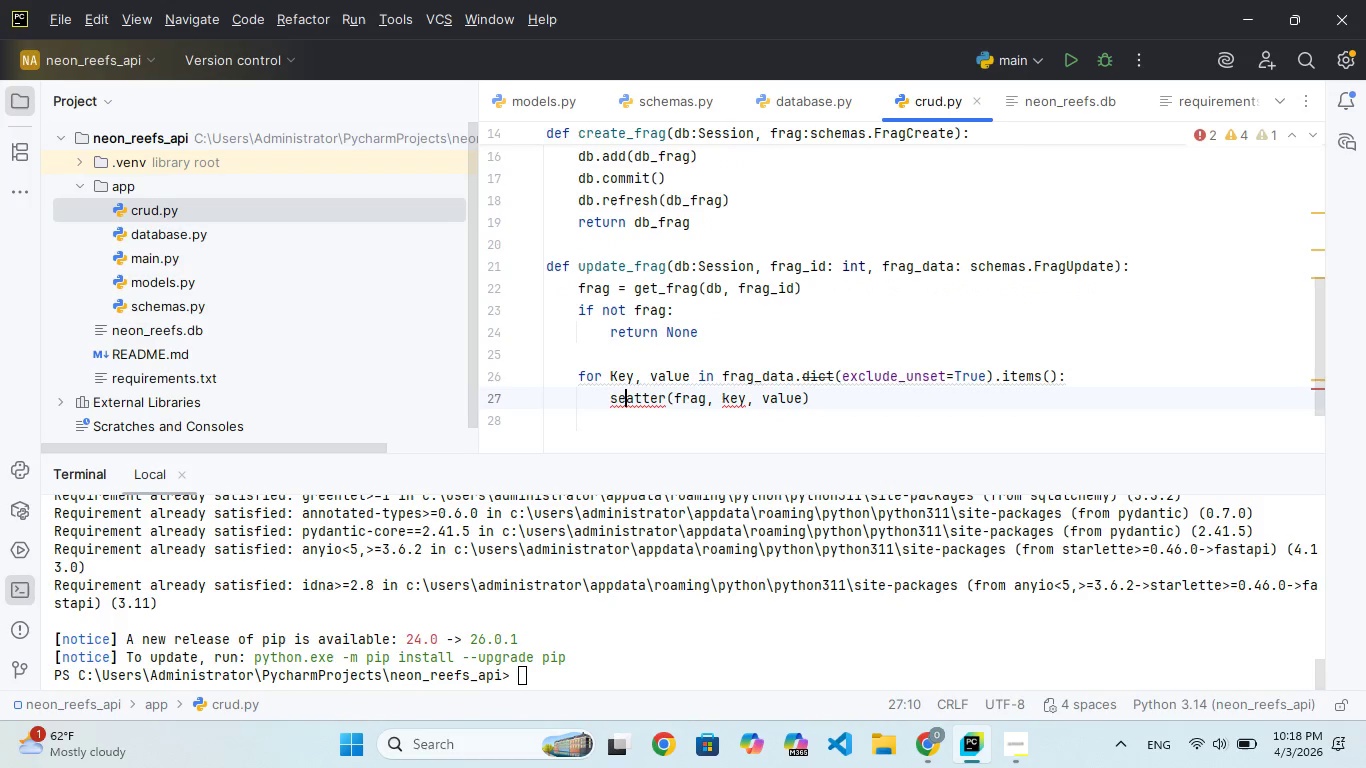 
key(ArrowRight)
 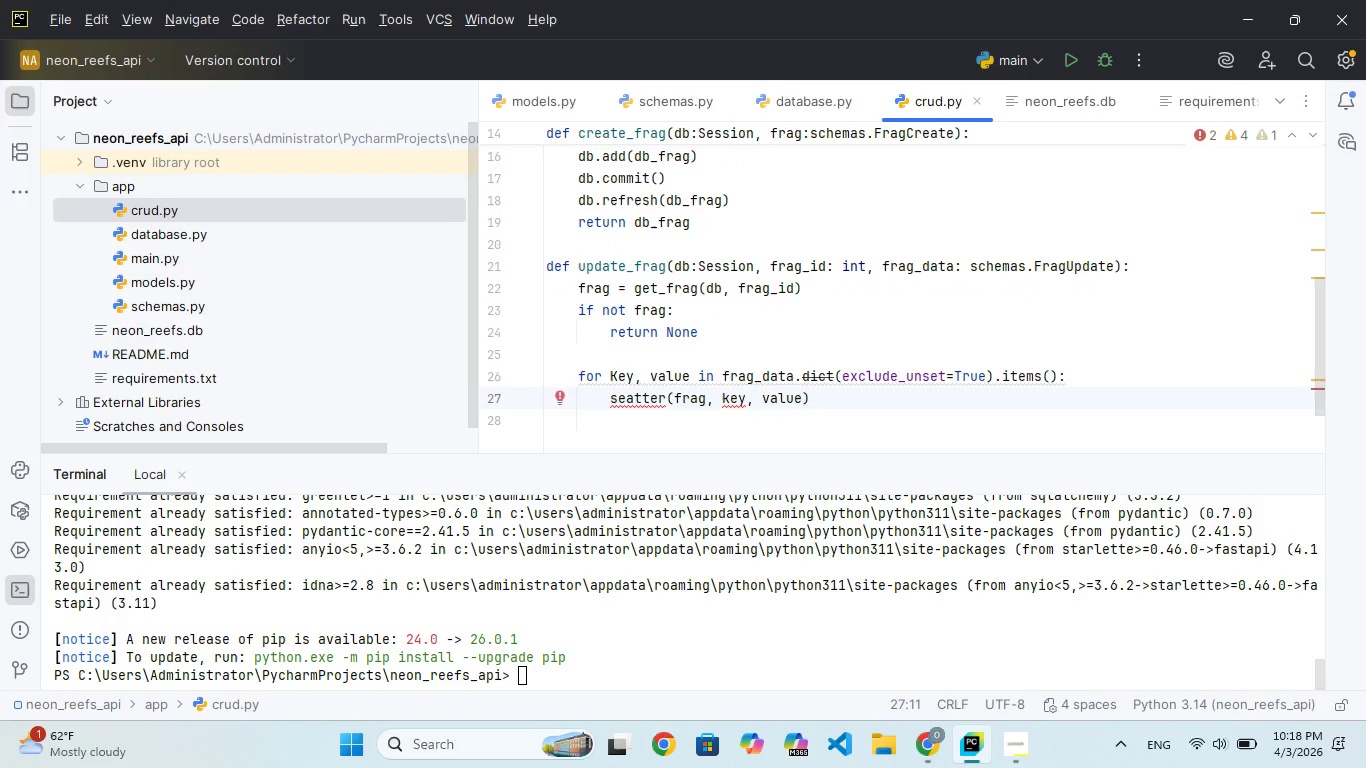 
key(T)
 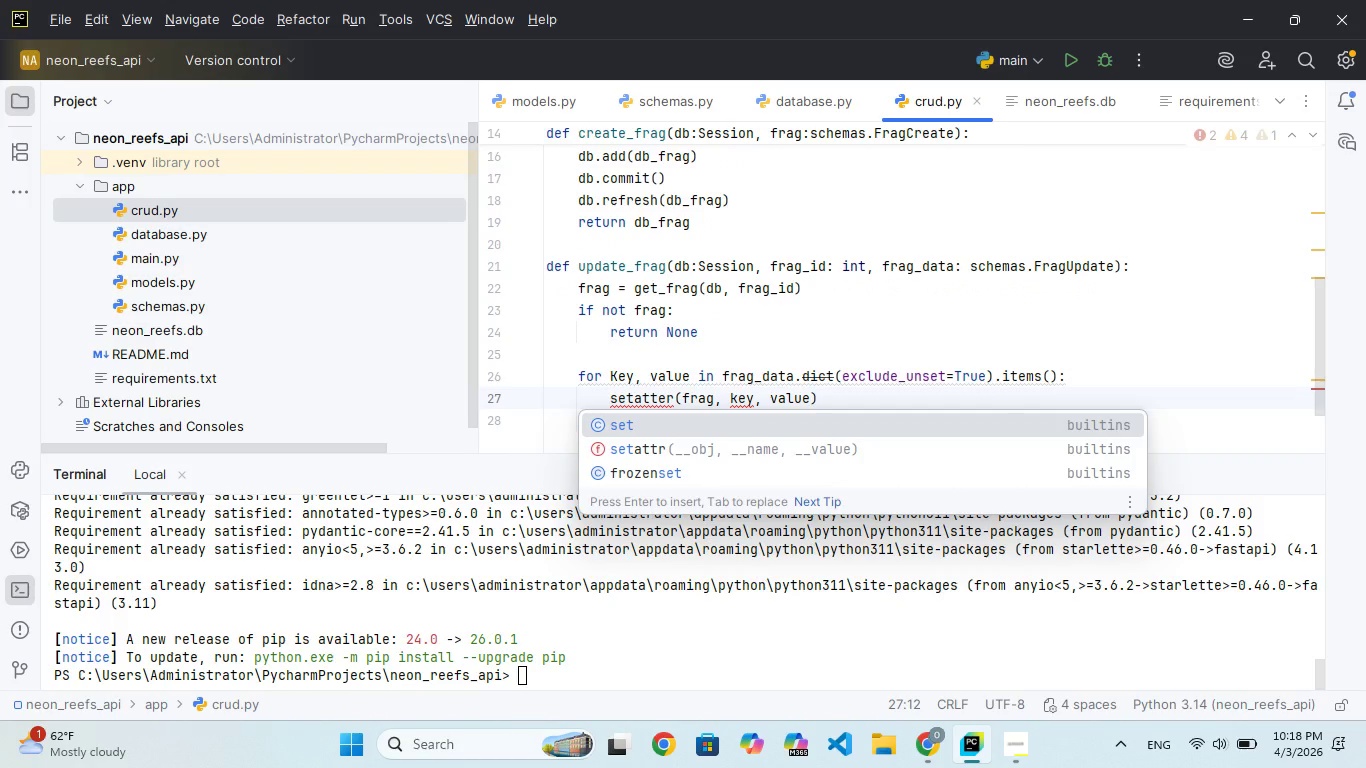 
key(ArrowRight)
 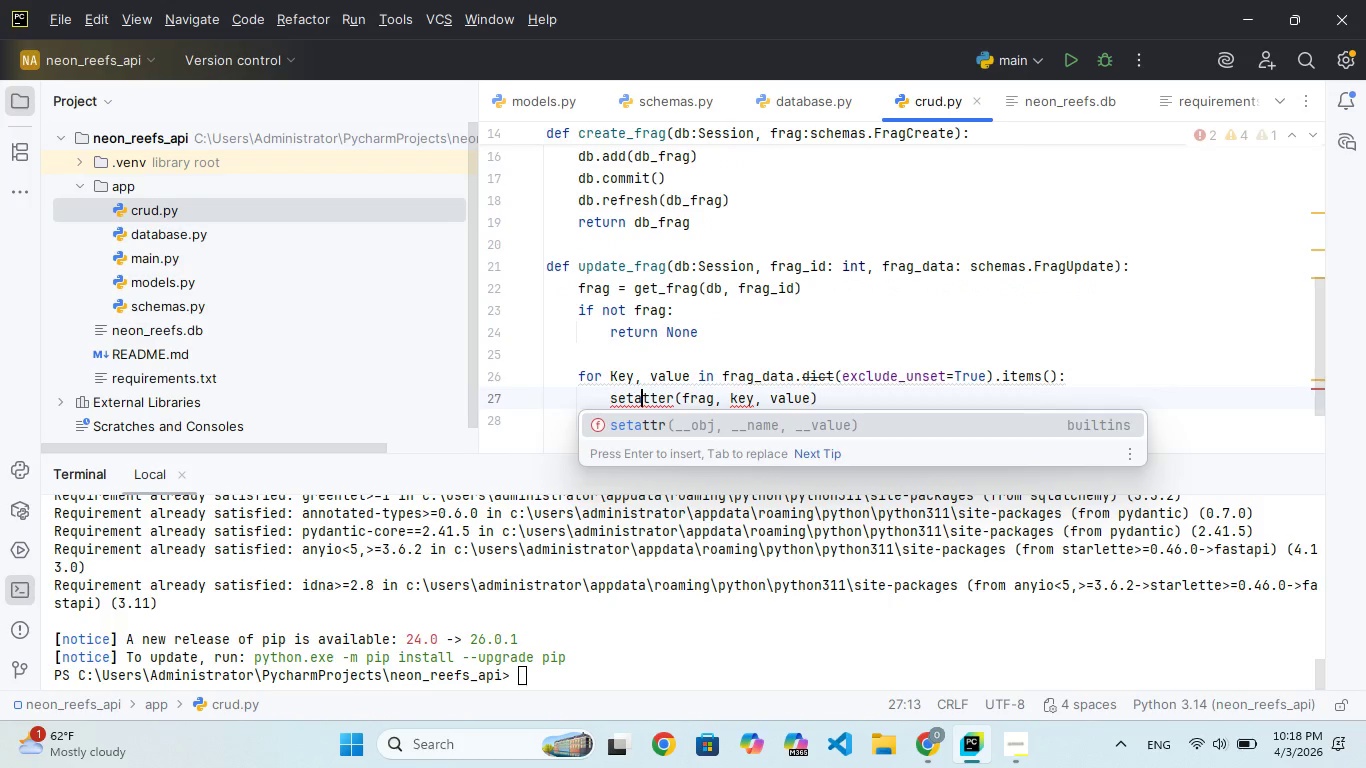 
hold_key(key=ArrowRight, duration=0.81)
 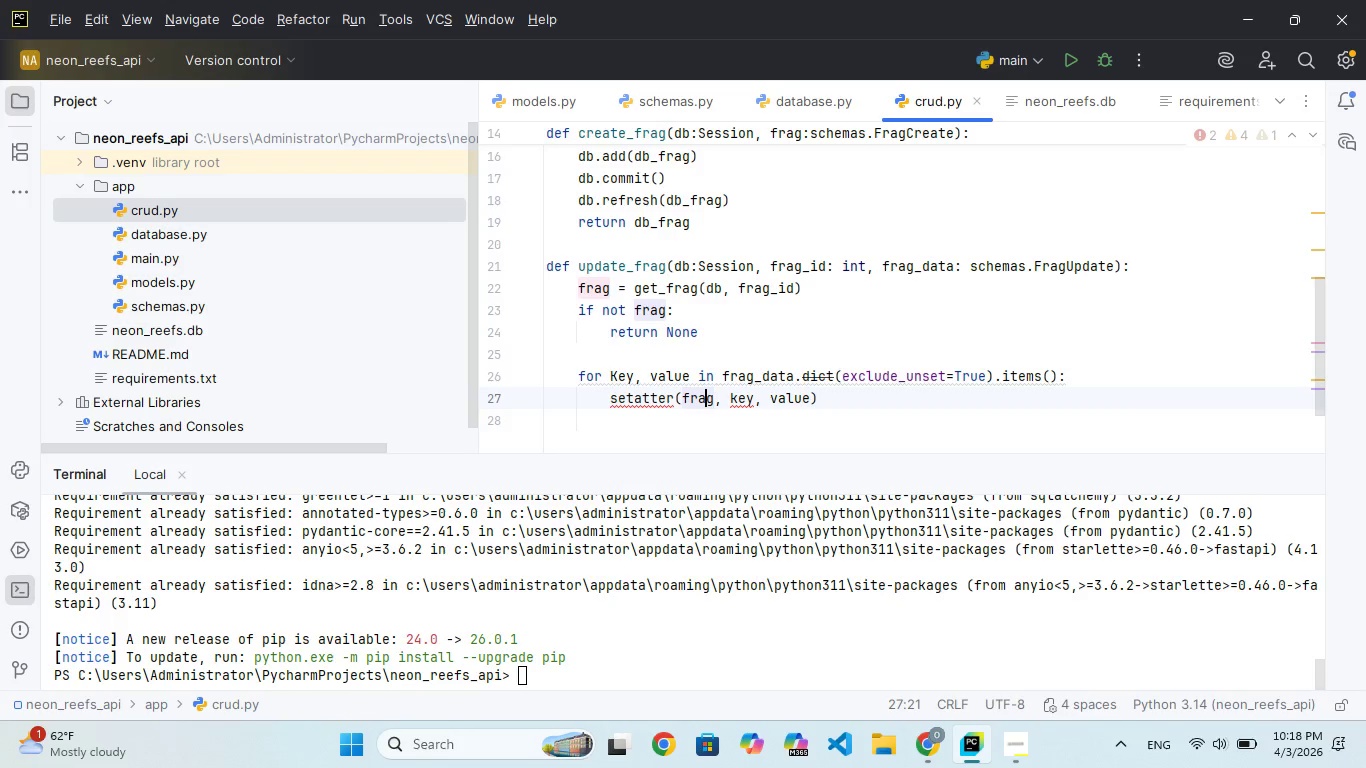 
hold_key(key=ArrowRight, duration=0.97)
 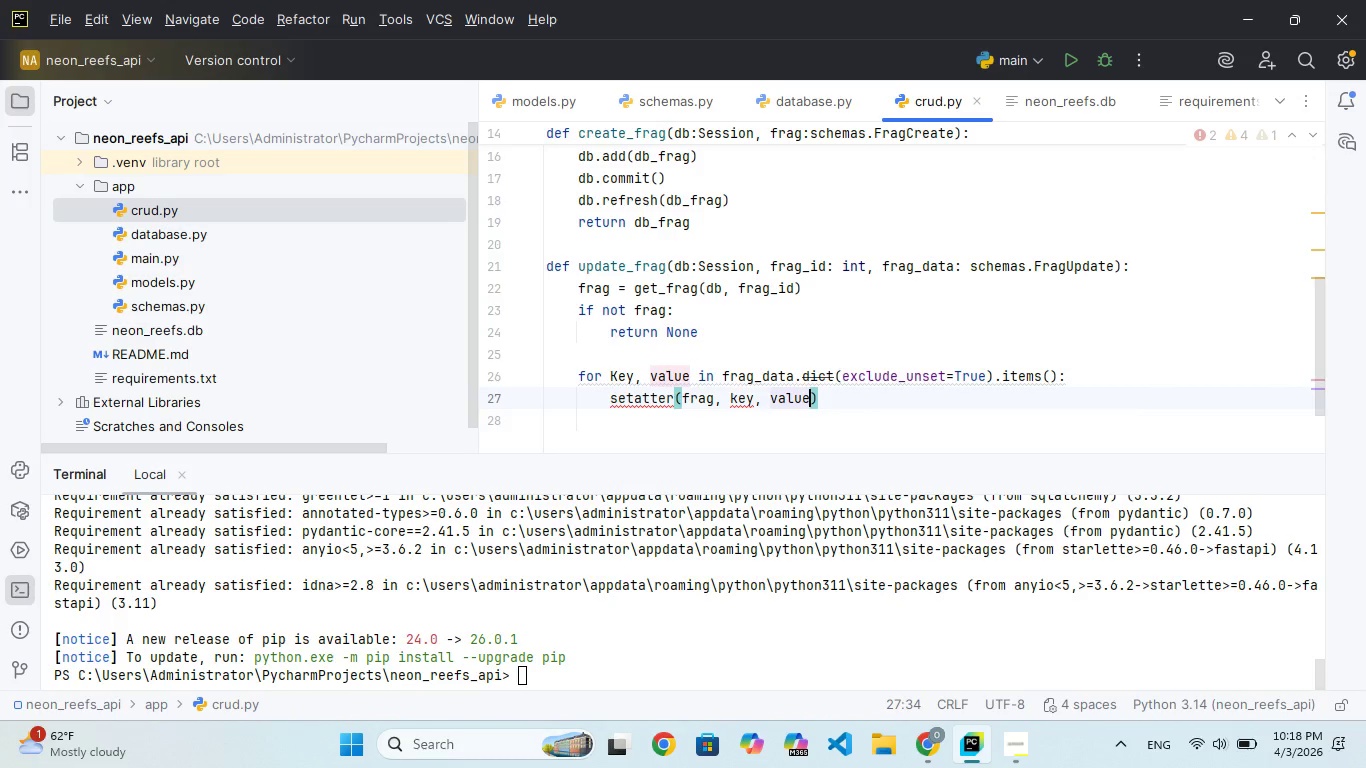 
key(ArrowRight)
 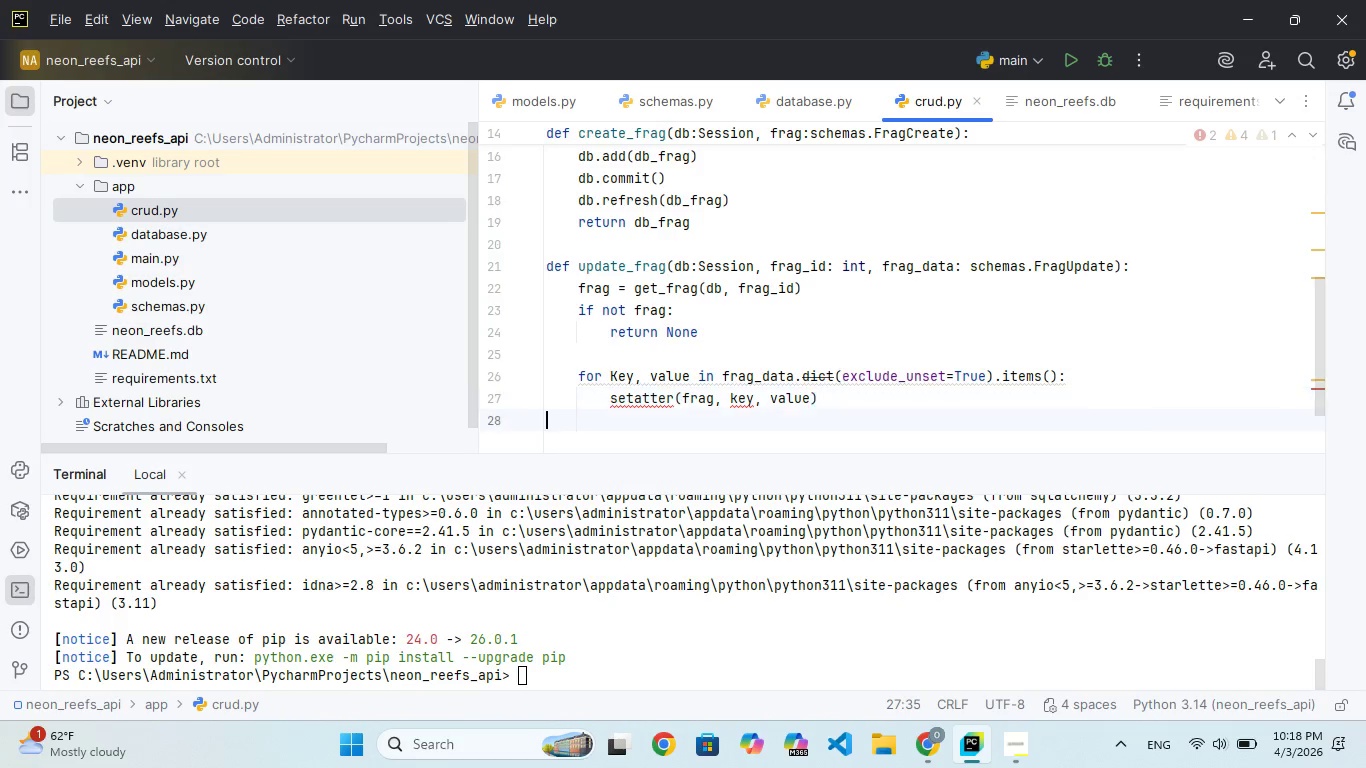 
key(ArrowRight)
 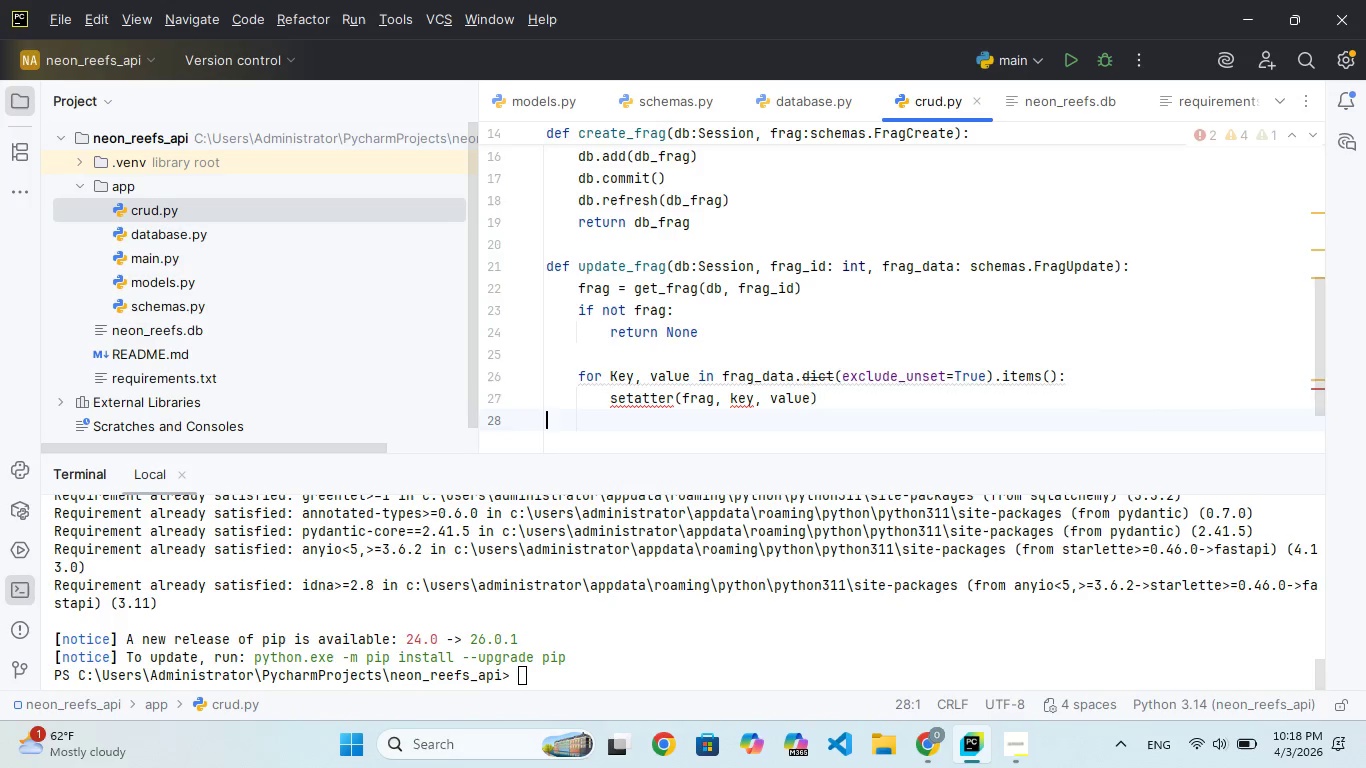 
key(ArrowLeft)
 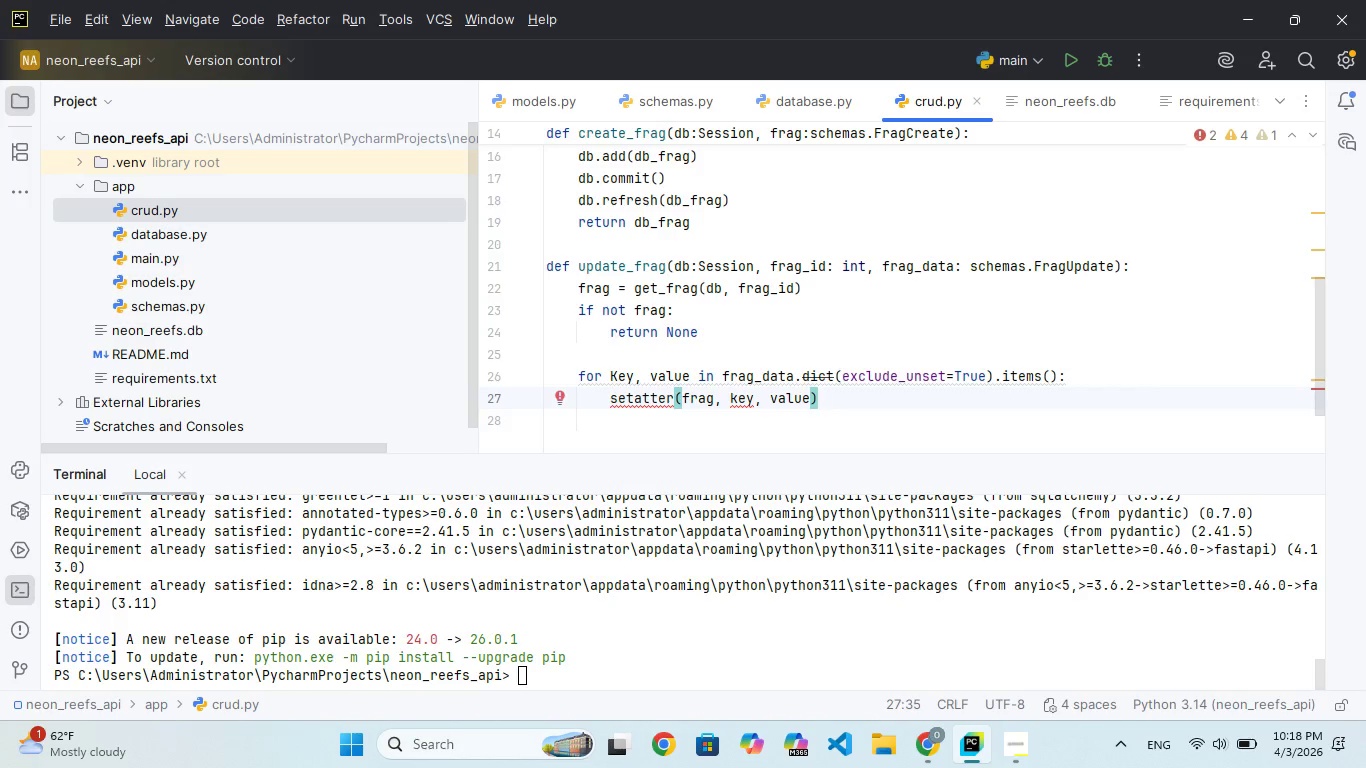 
wait(6.61)
 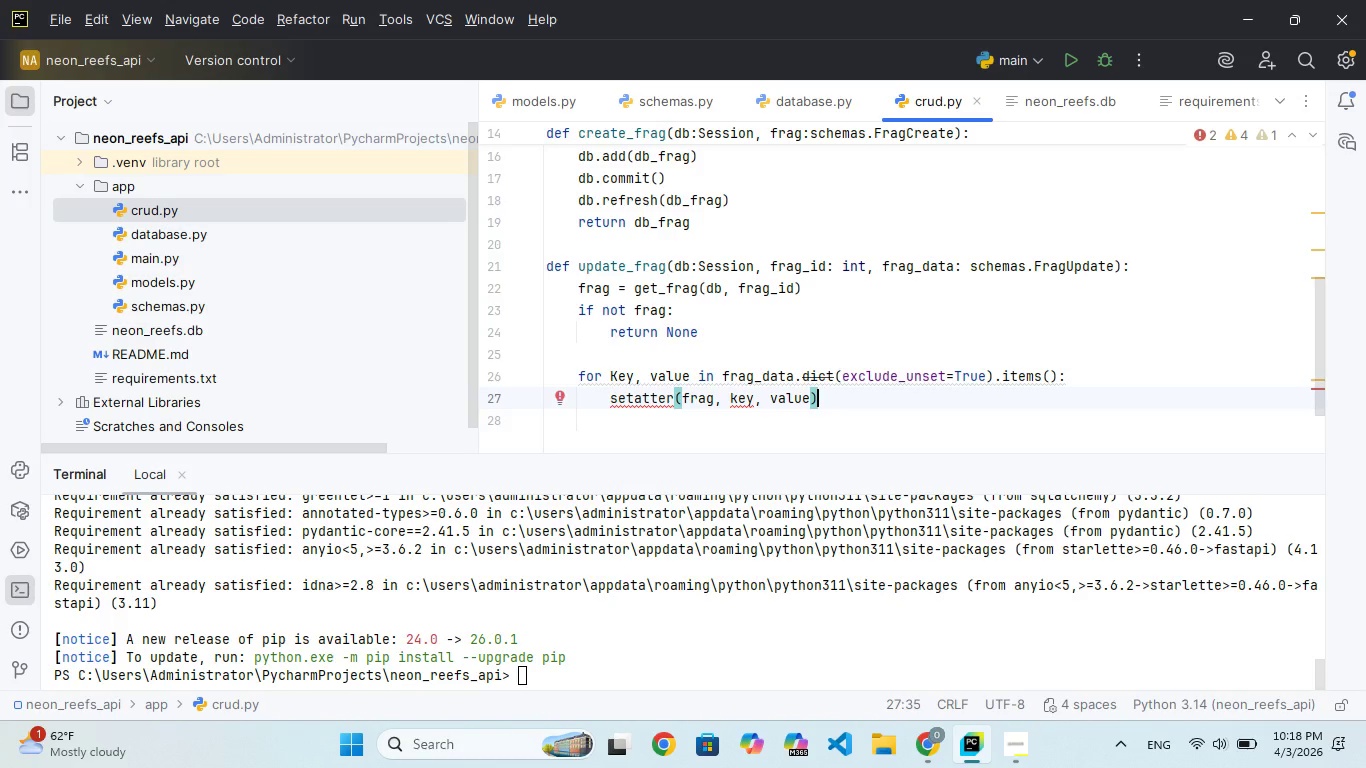 
key(Enter)
 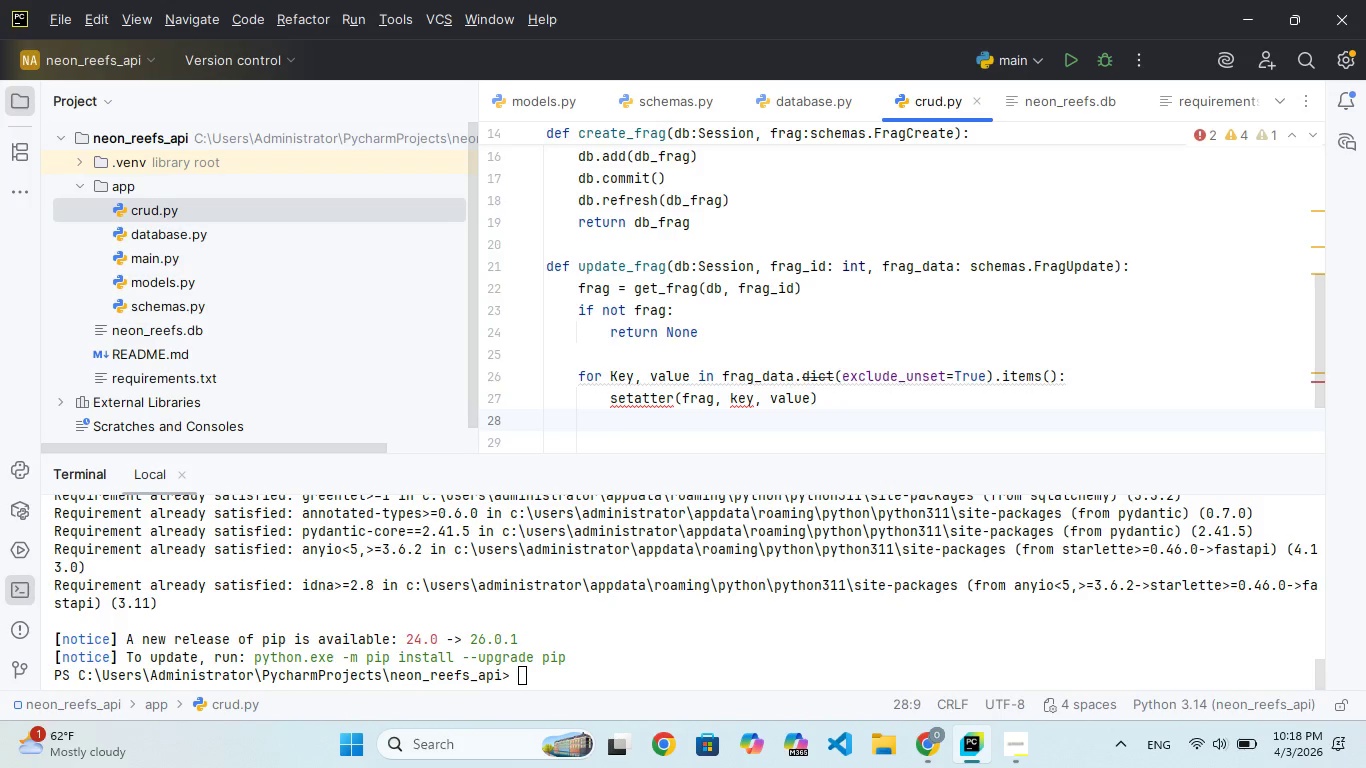 
key(ArrowUp)
 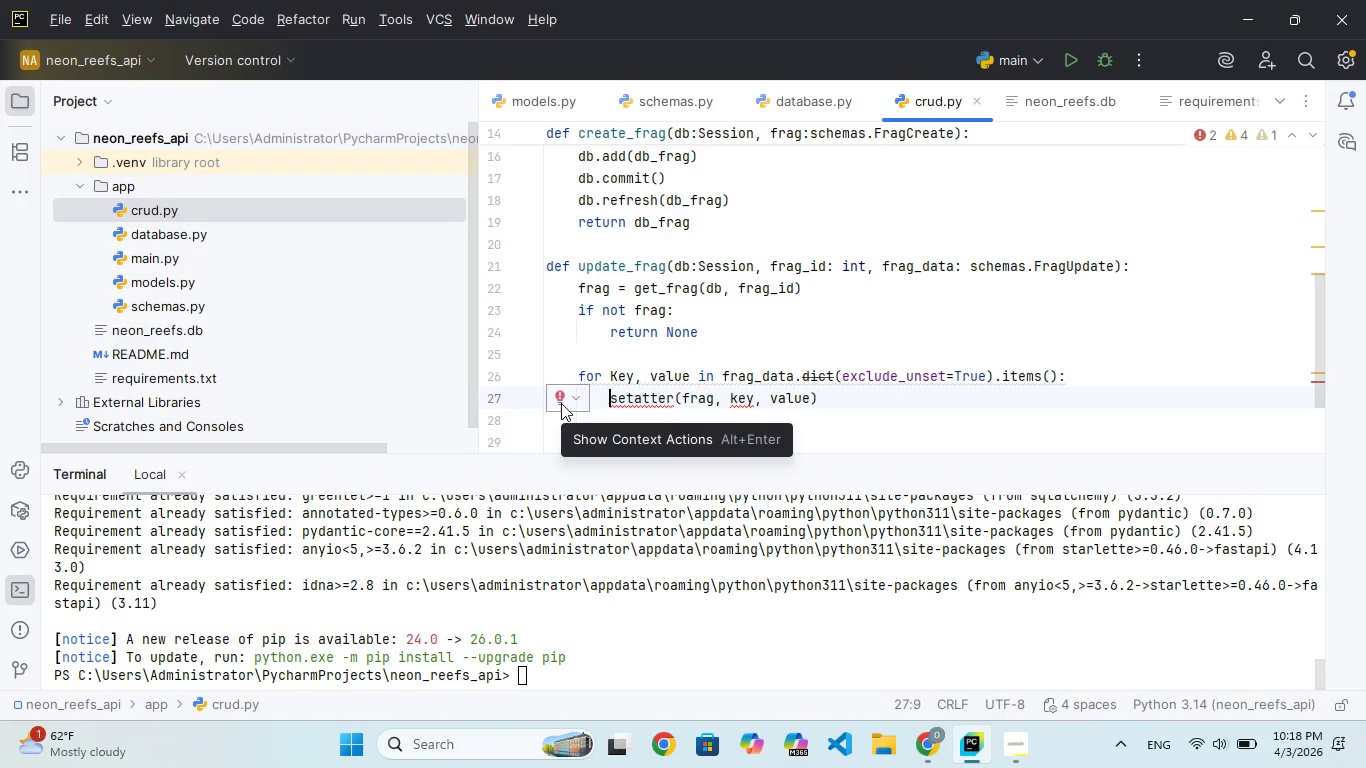 
wait(5.77)
 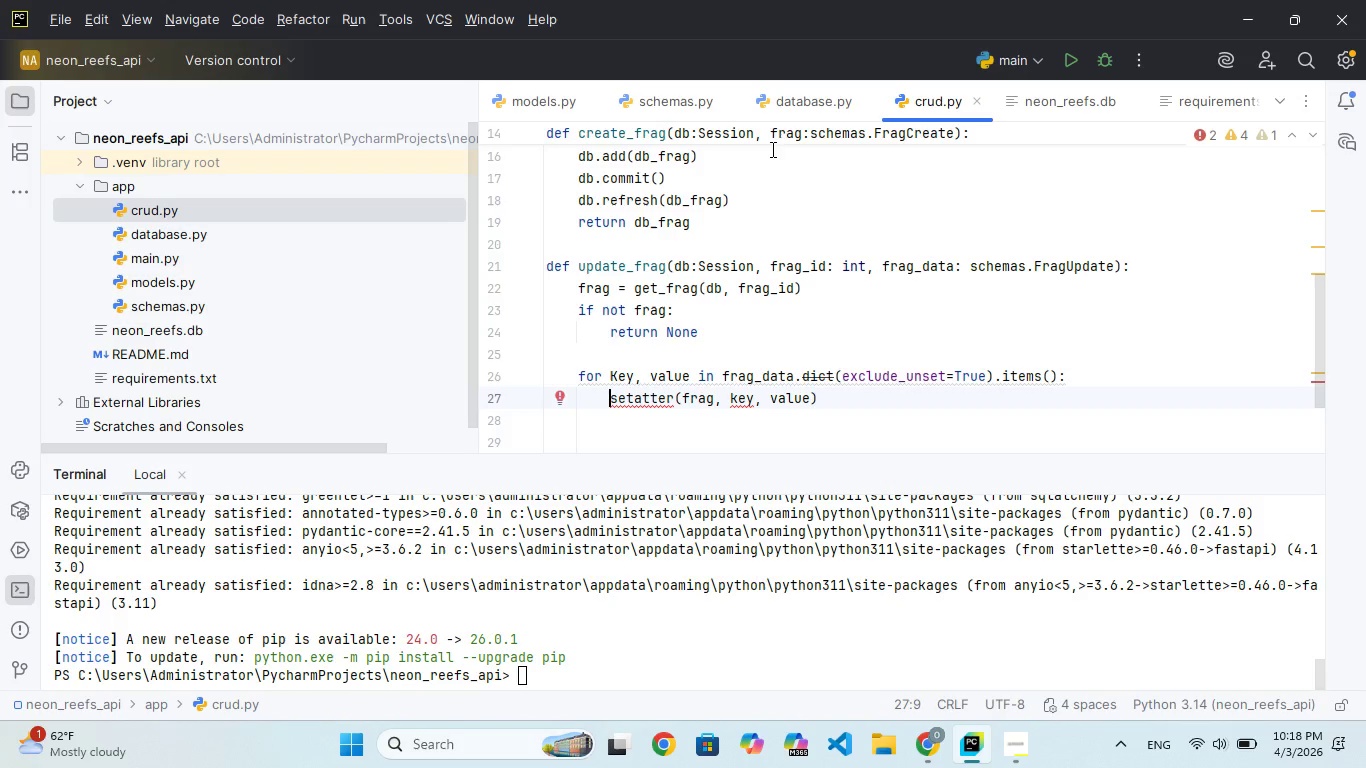 
left_click([588, 399])
 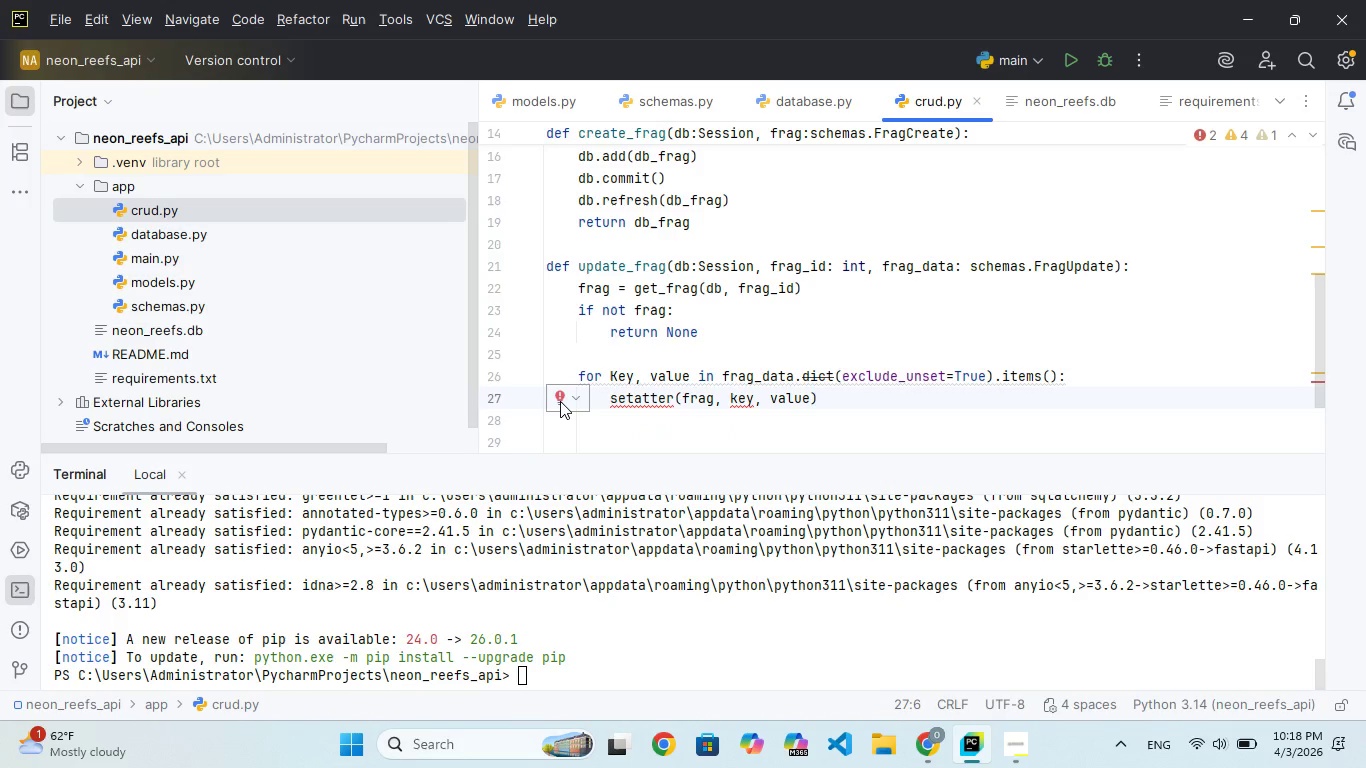 
left_click([560, 401])
 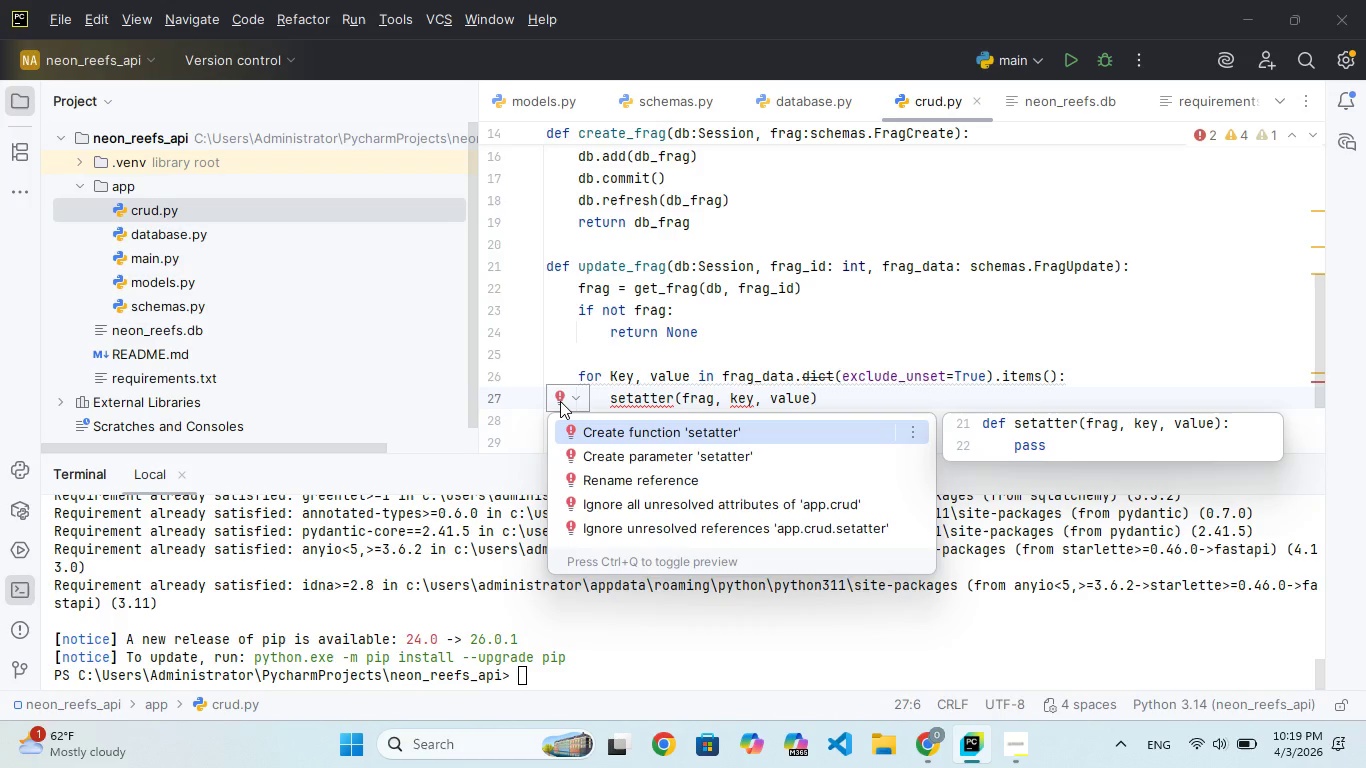 
wait(15.0)
 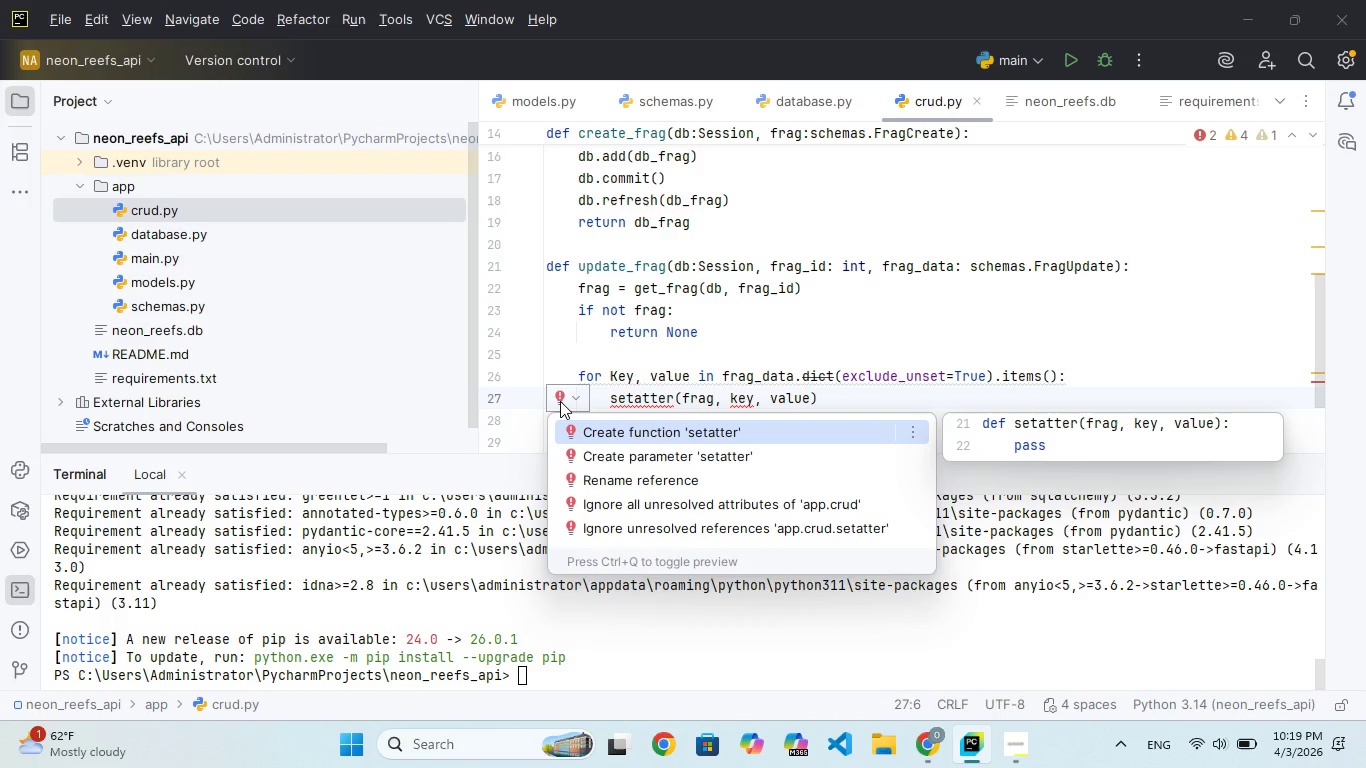 
left_click([828, 404])
 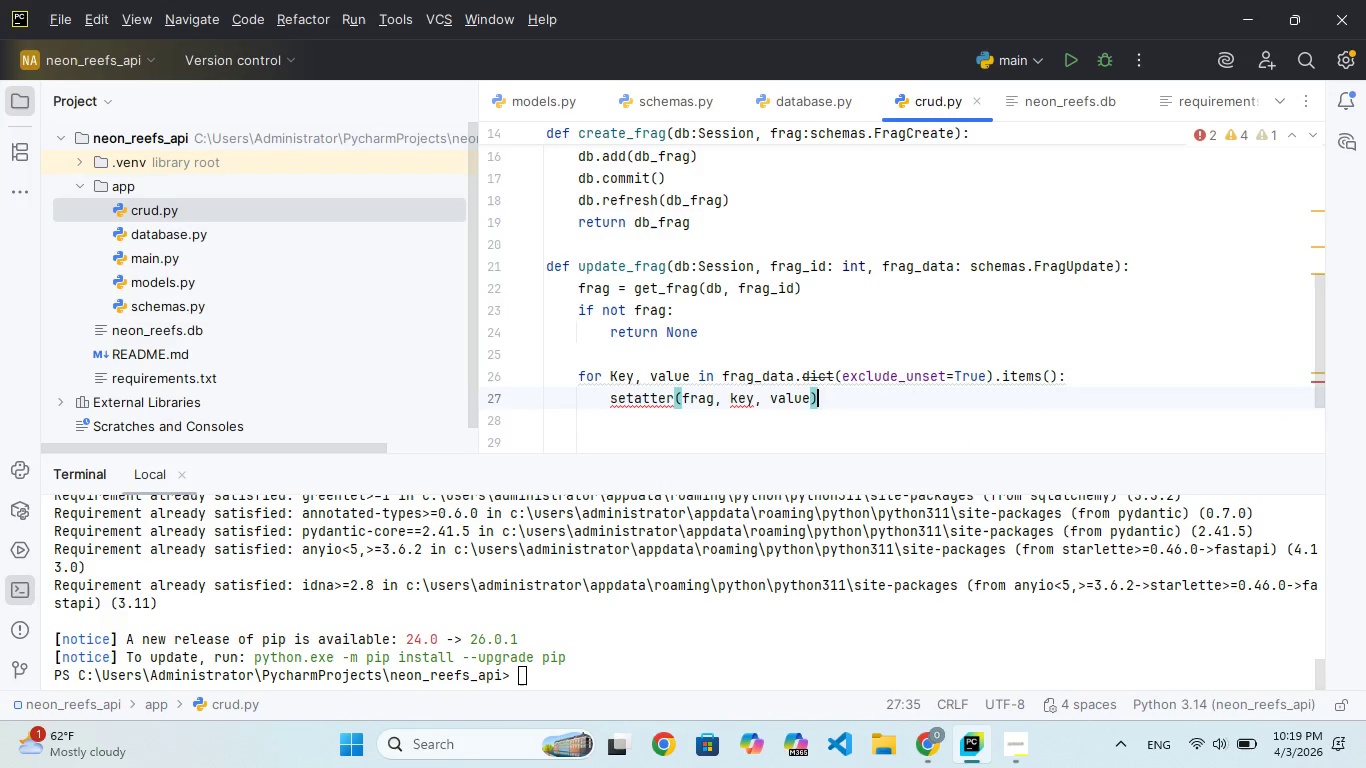 
key(Enter)
 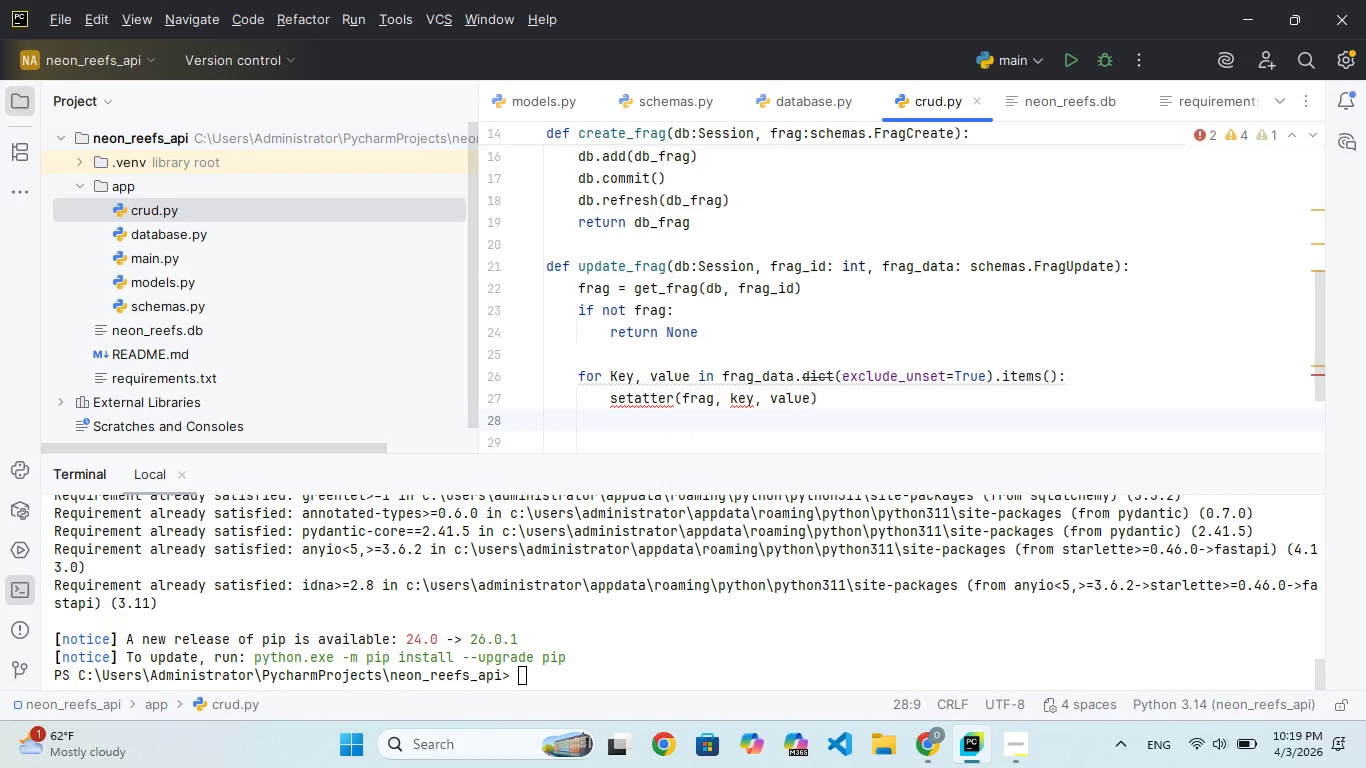 
key(Enter)
 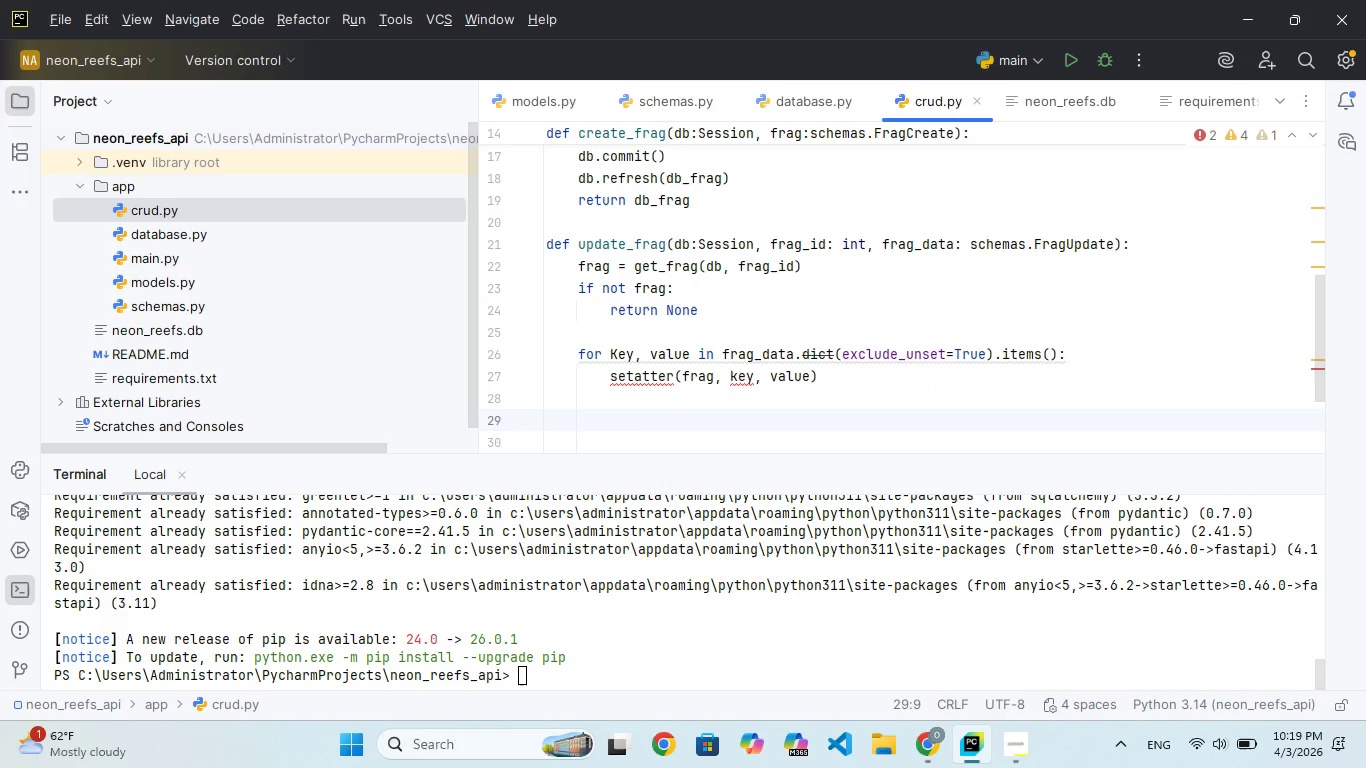 
key(Backspace)
type(db.commit)
 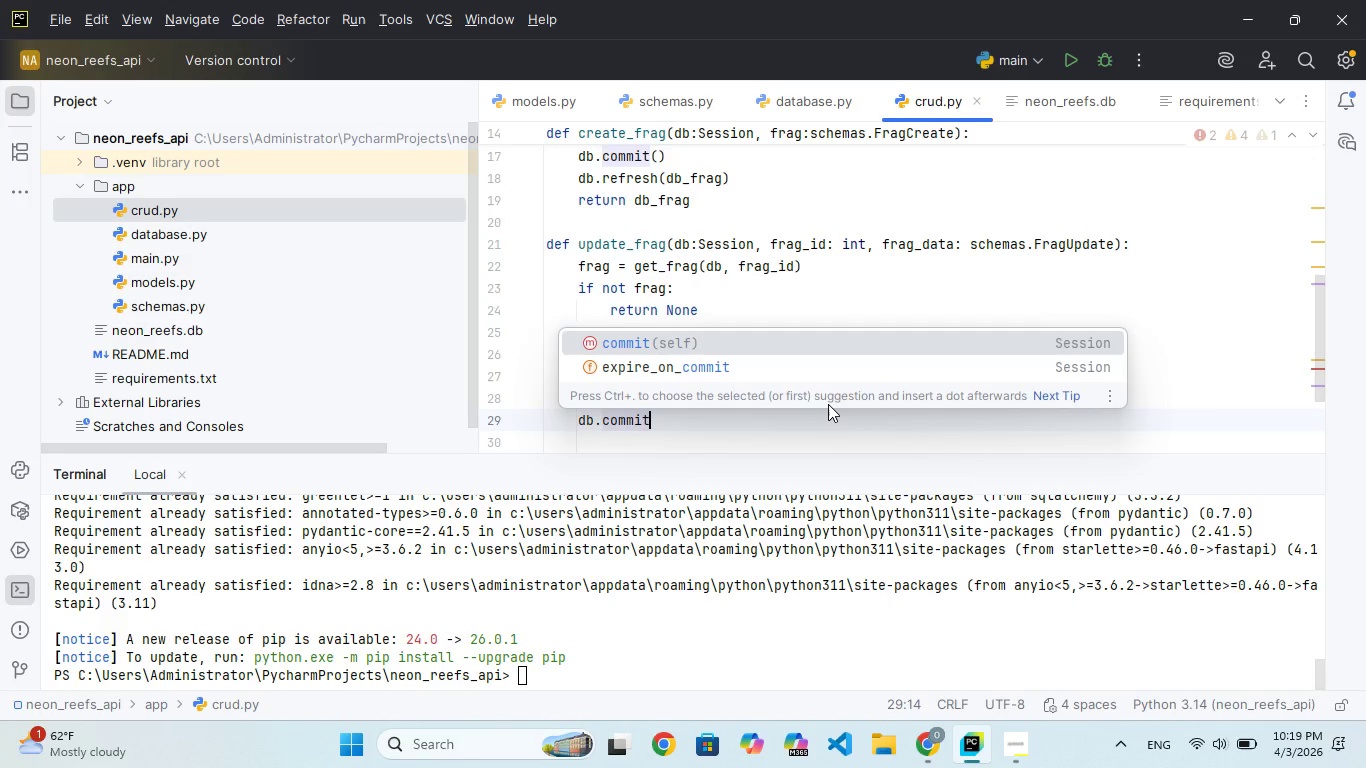 
key(Enter)
 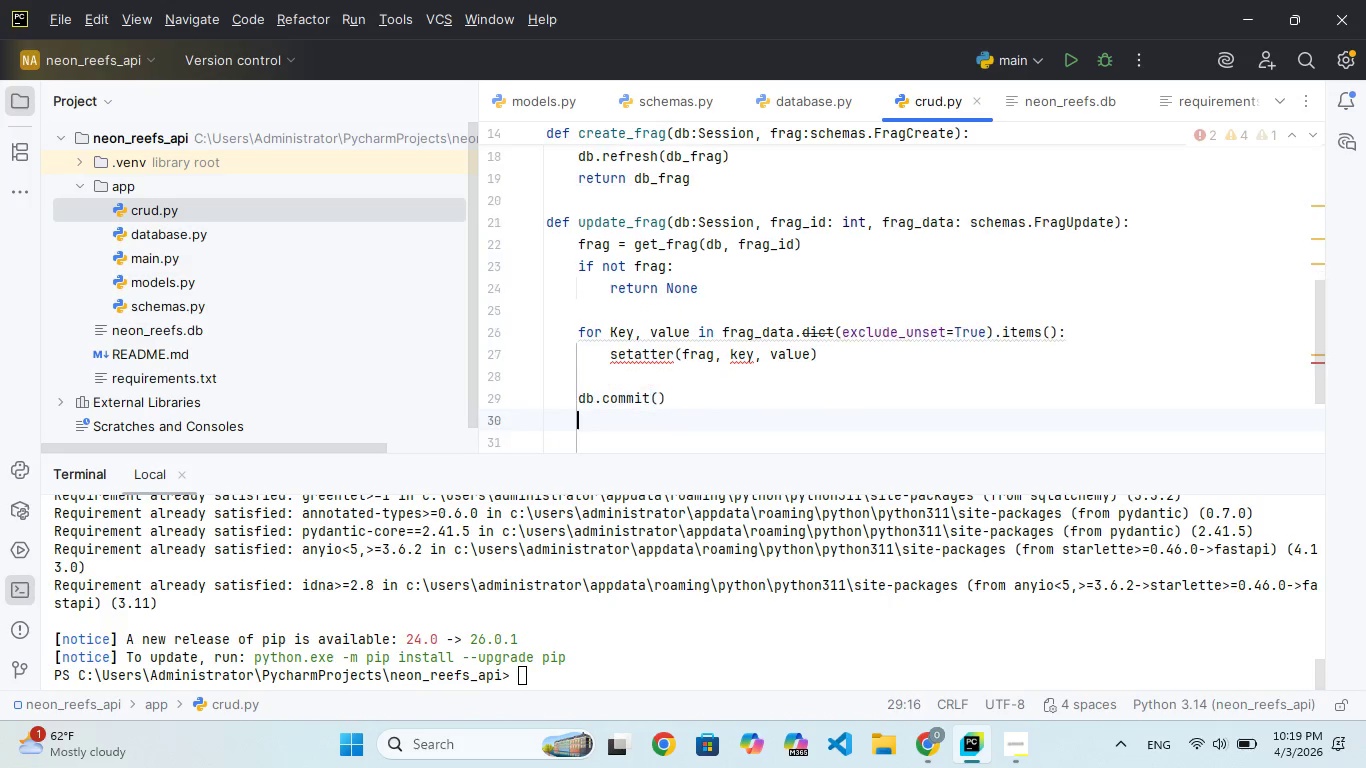 
key(Enter)
 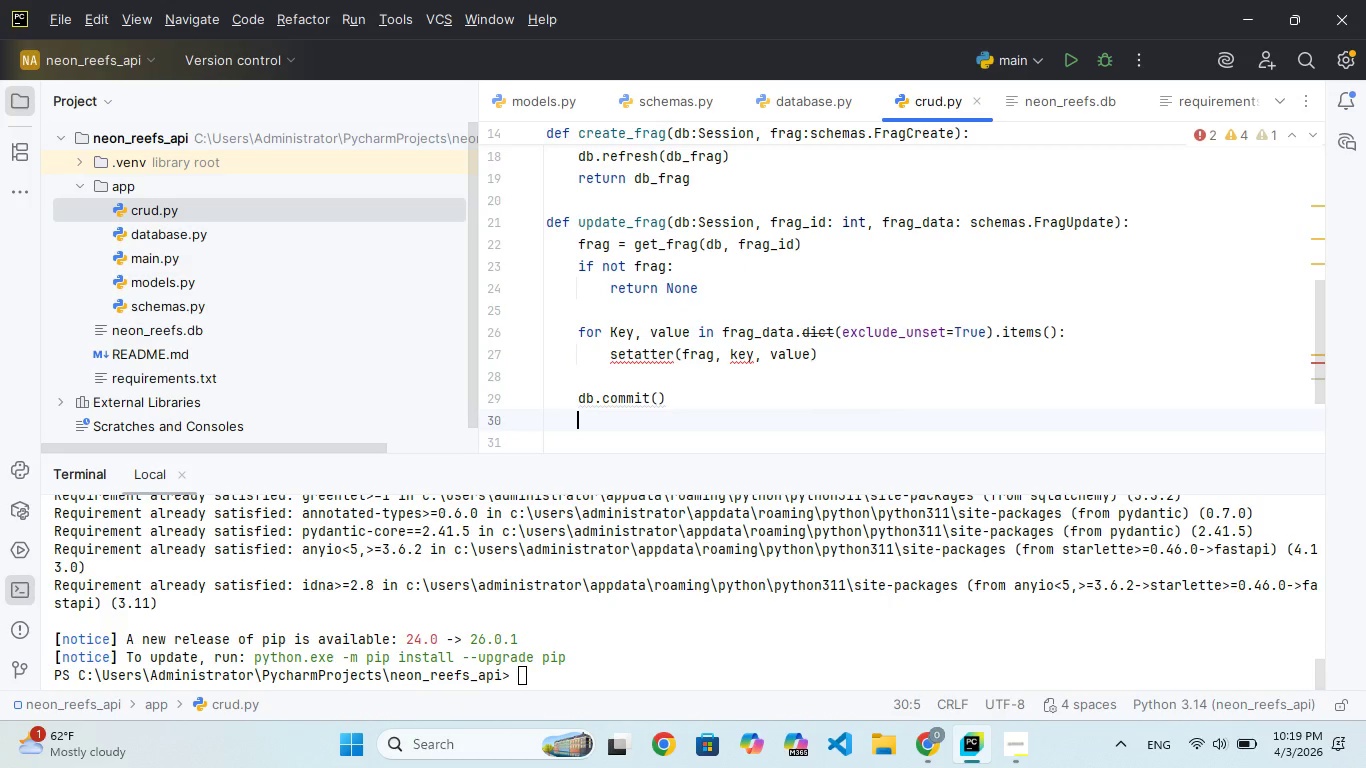 
type(db.refre)
 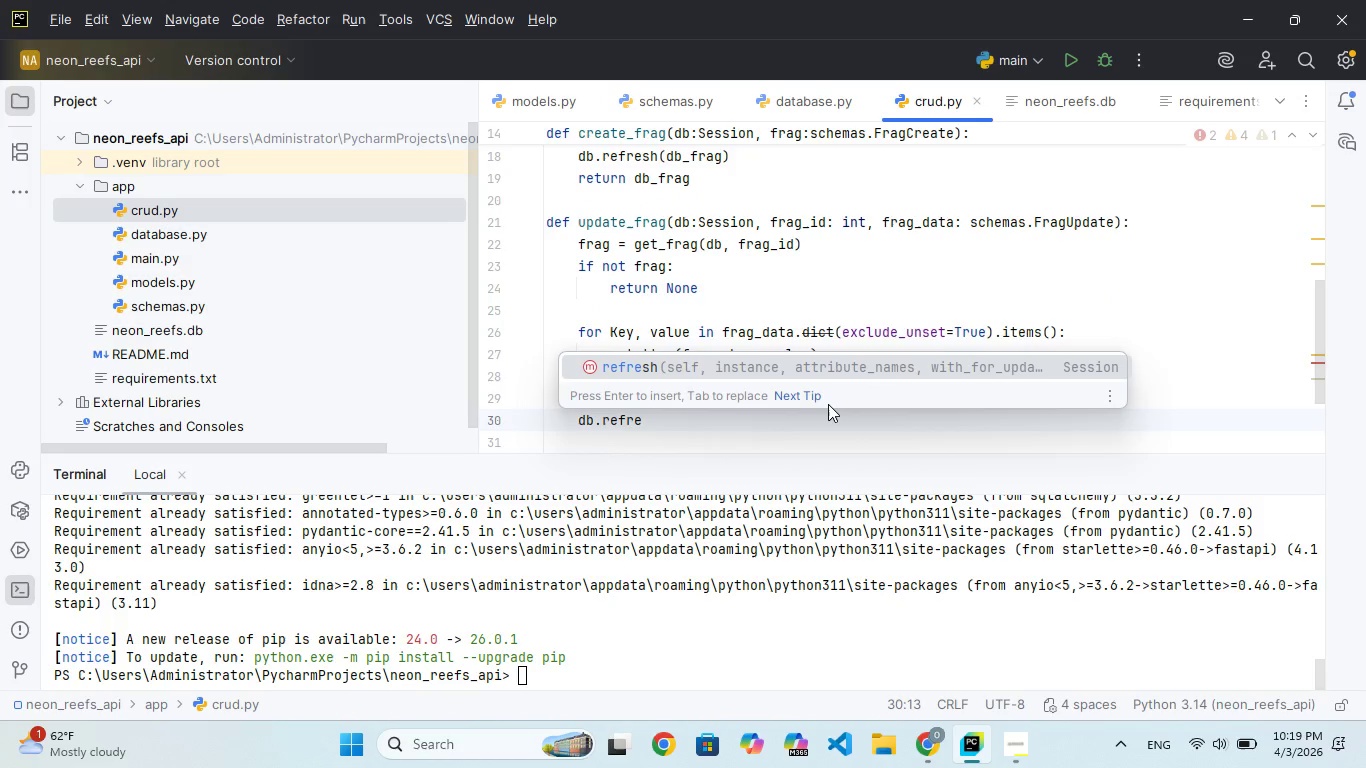 
key(Enter)
 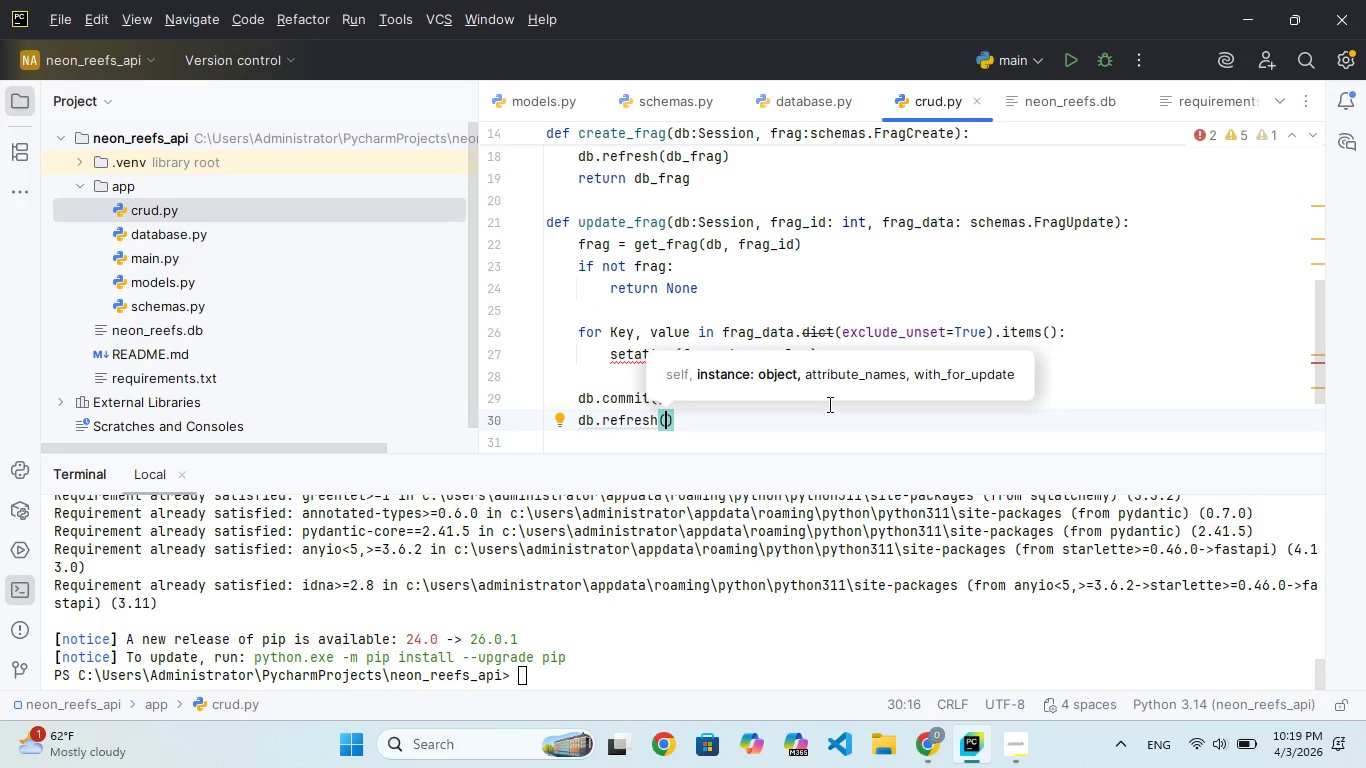 
type(frag)
 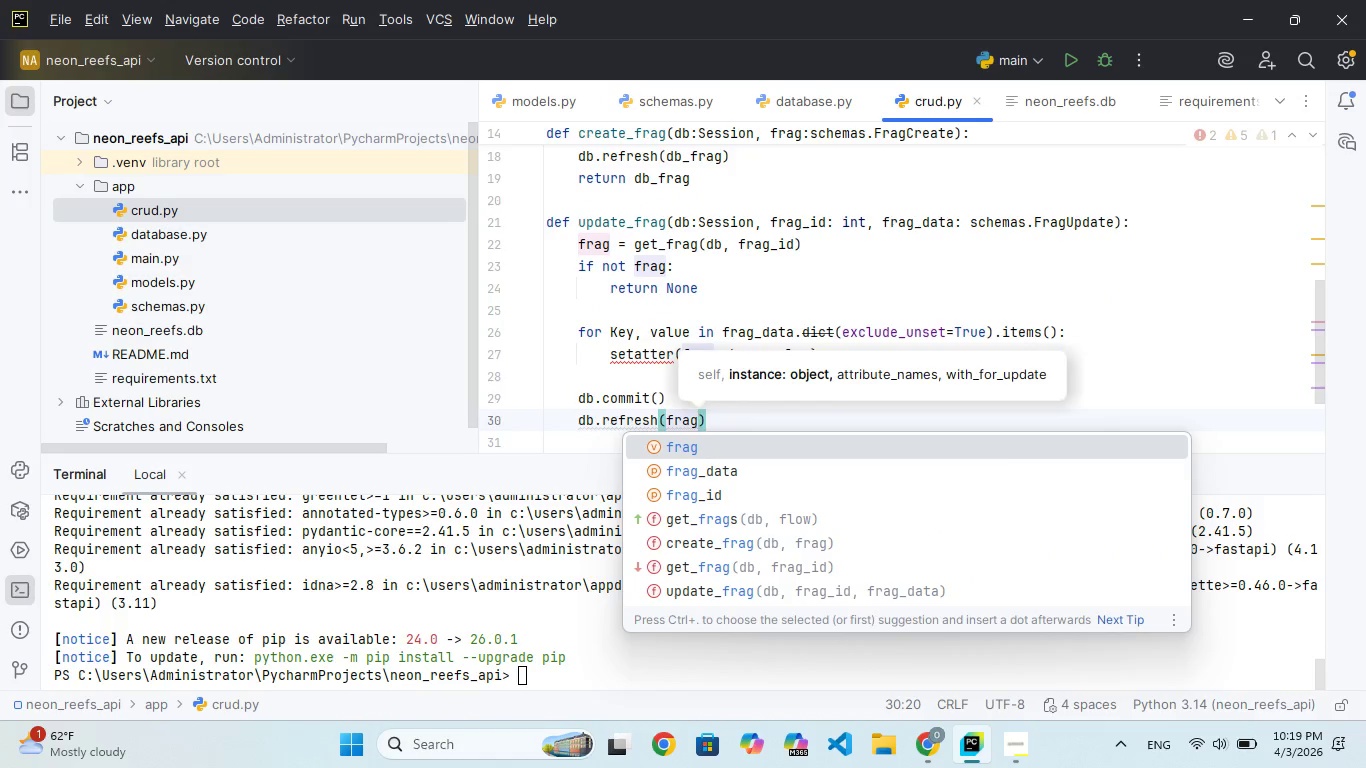 
key(ArrowRight)
 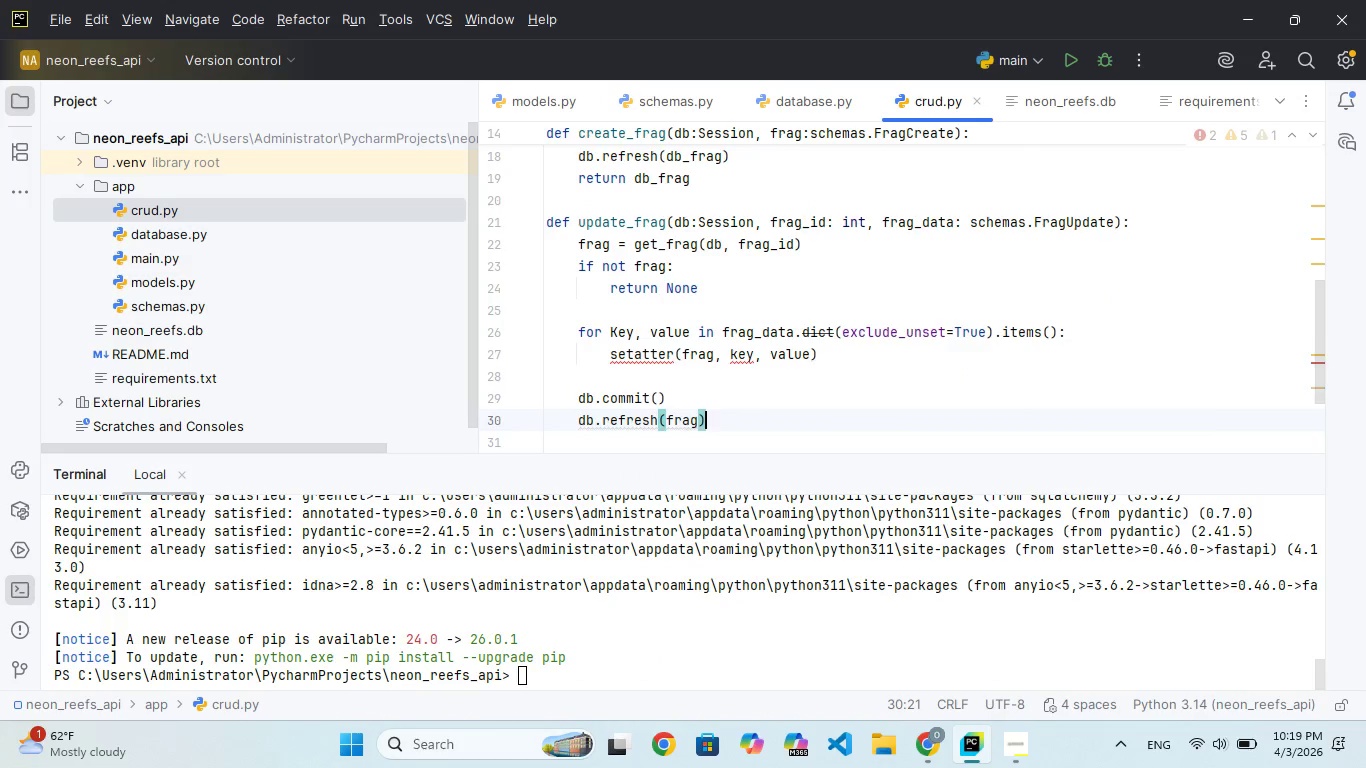 
key(Enter)
 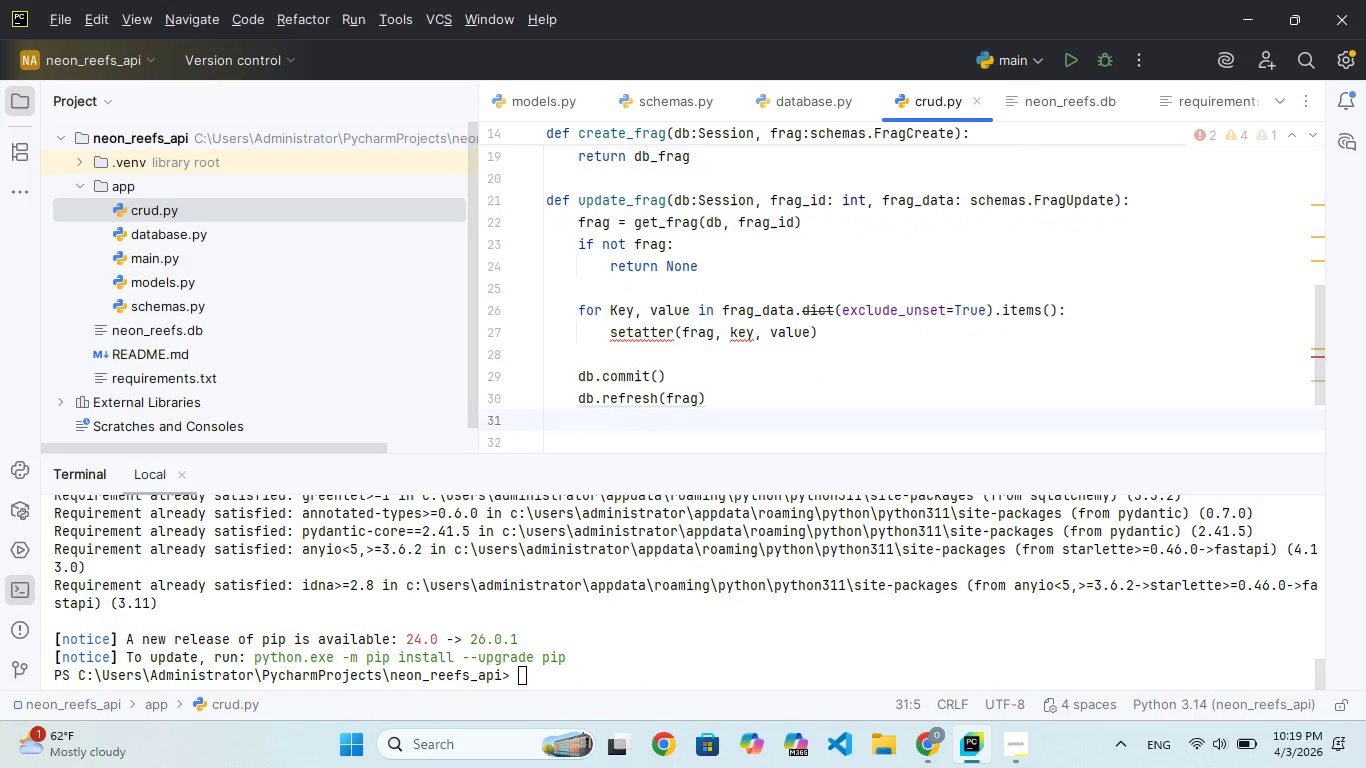 
type(retu)
 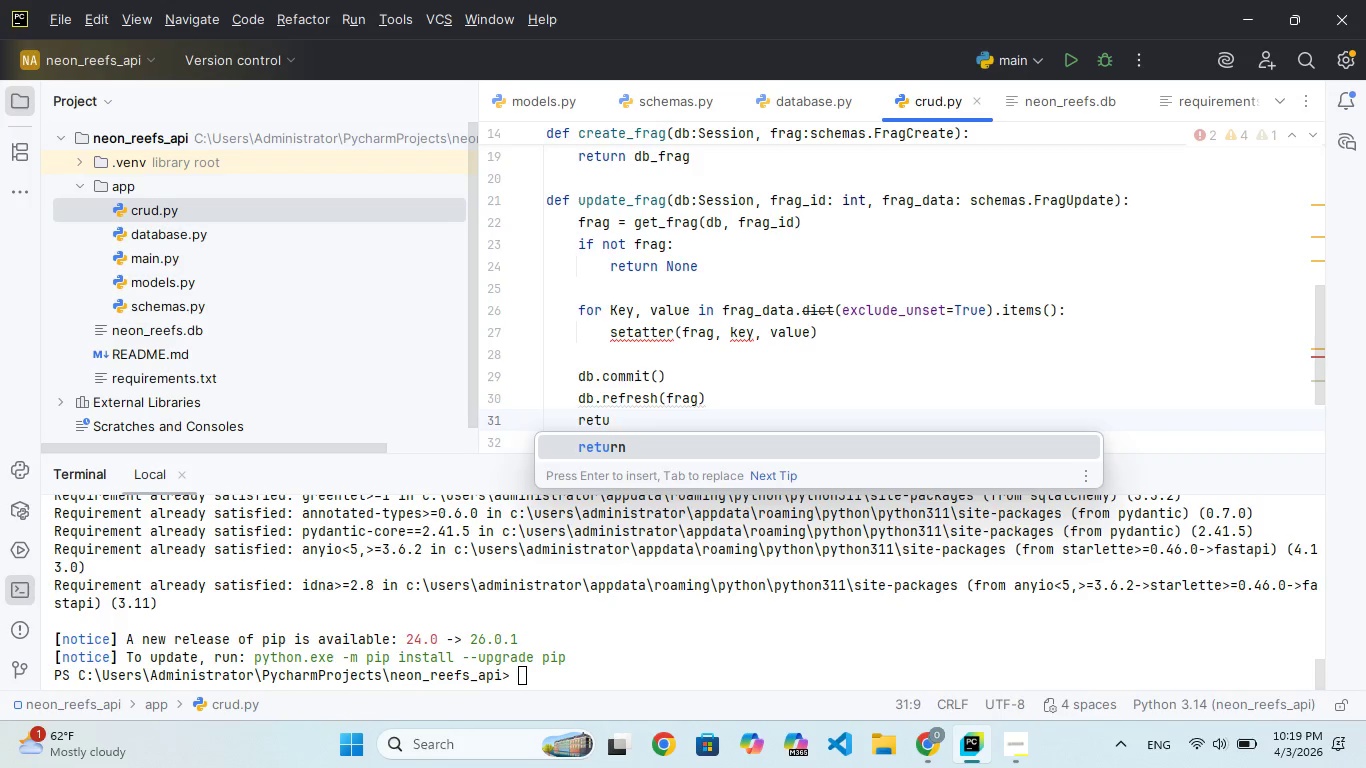 
key(Enter)
 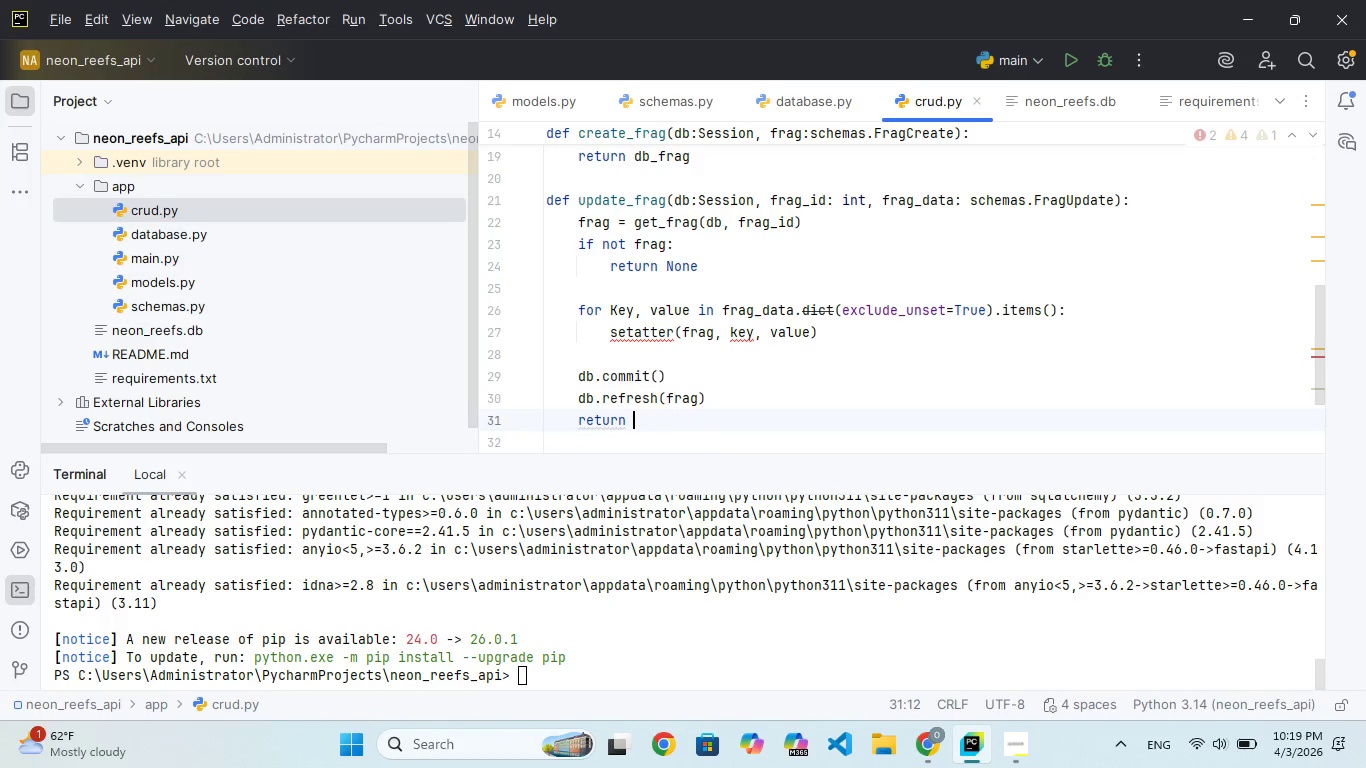 
type(frag)
 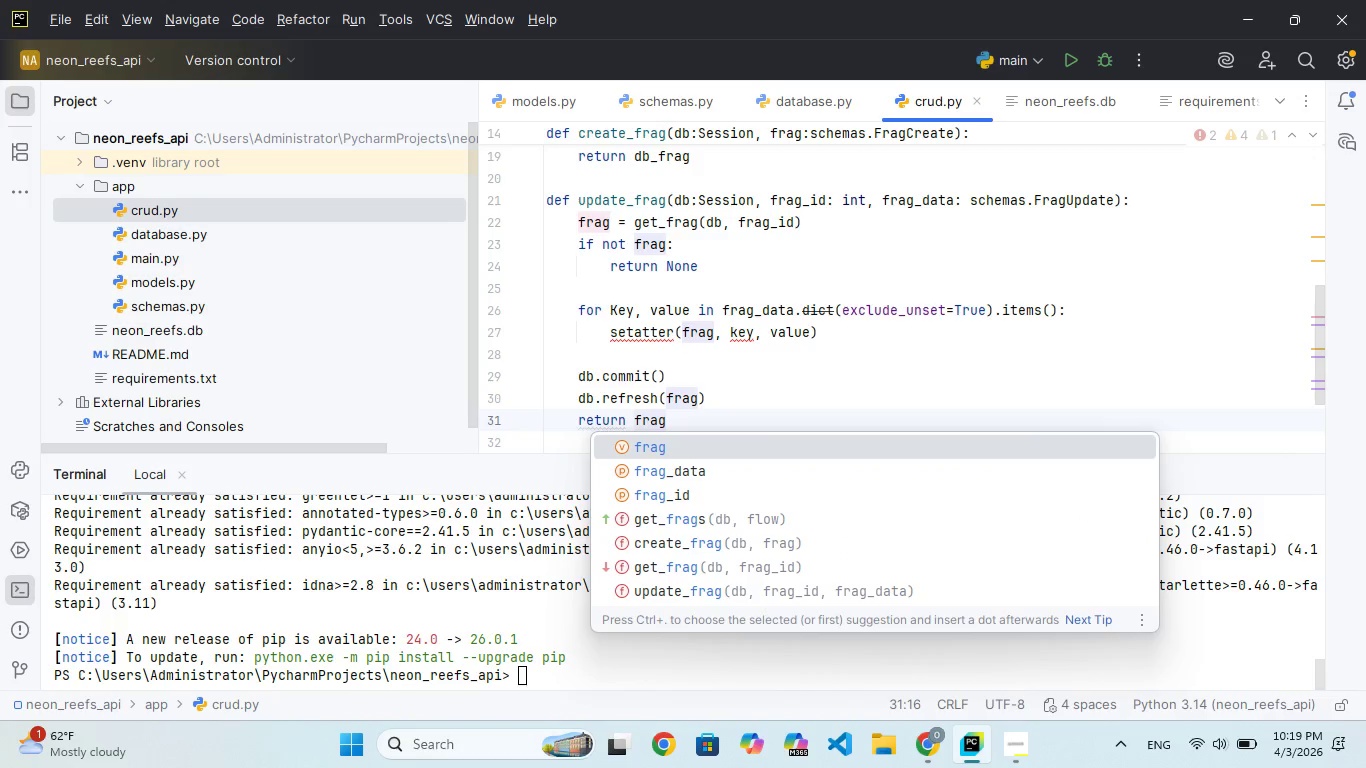 
key(Enter)
 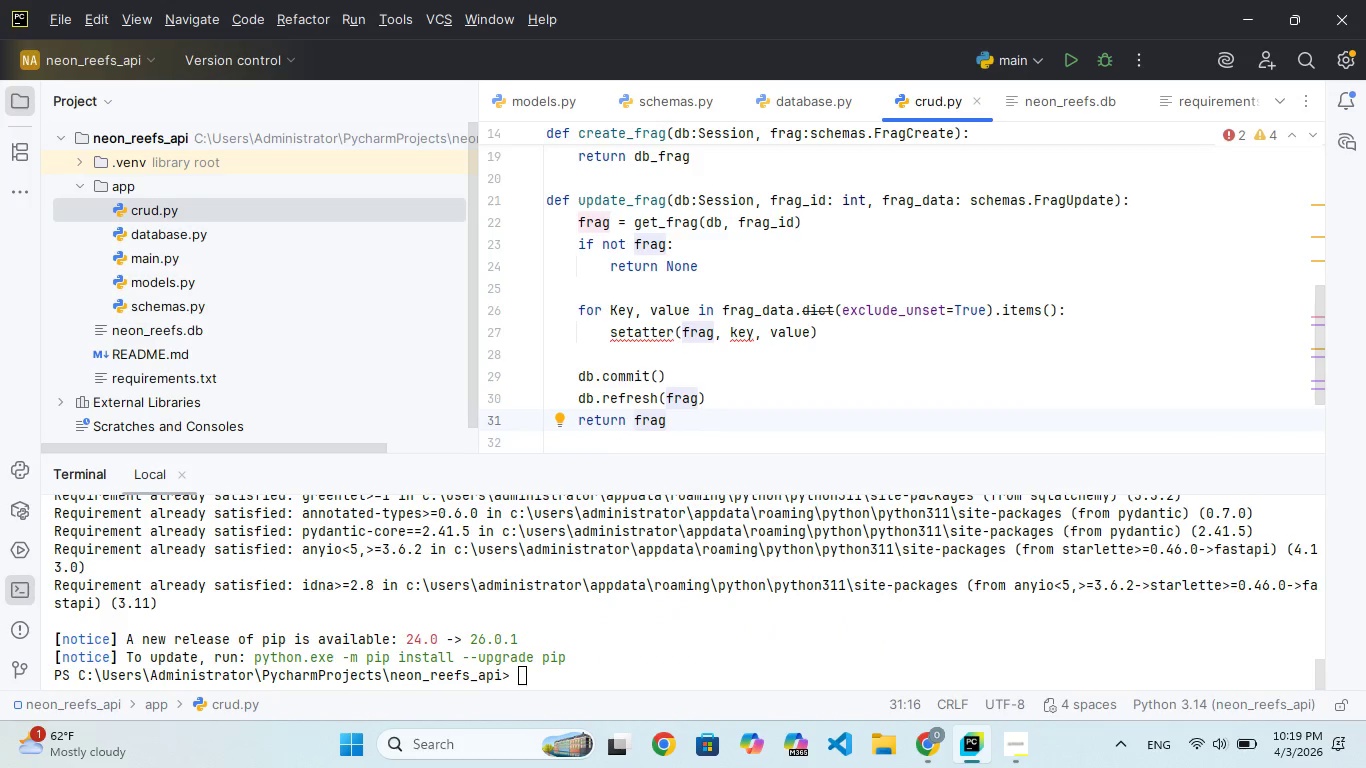 
key(Enter)
 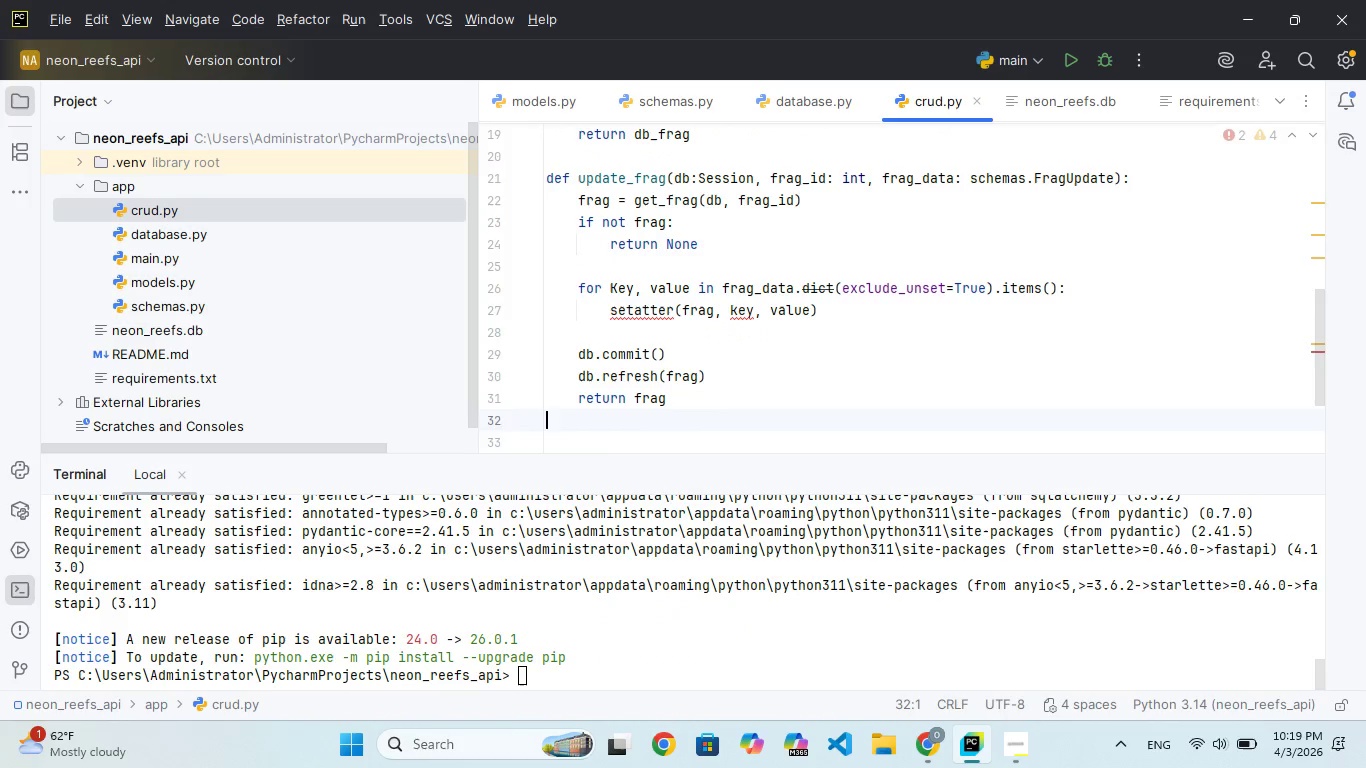 
key(Enter)
 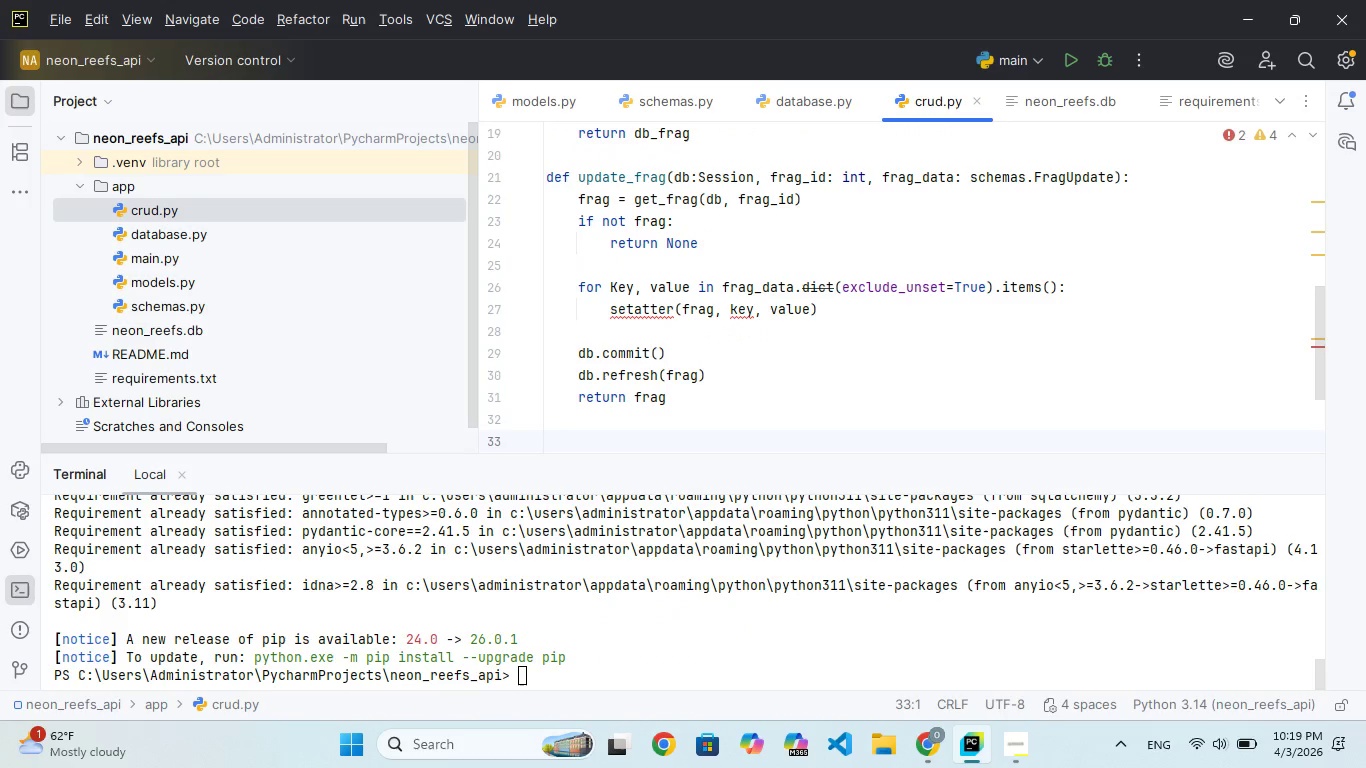 
type(def delete_frag(b: Sesion, )
 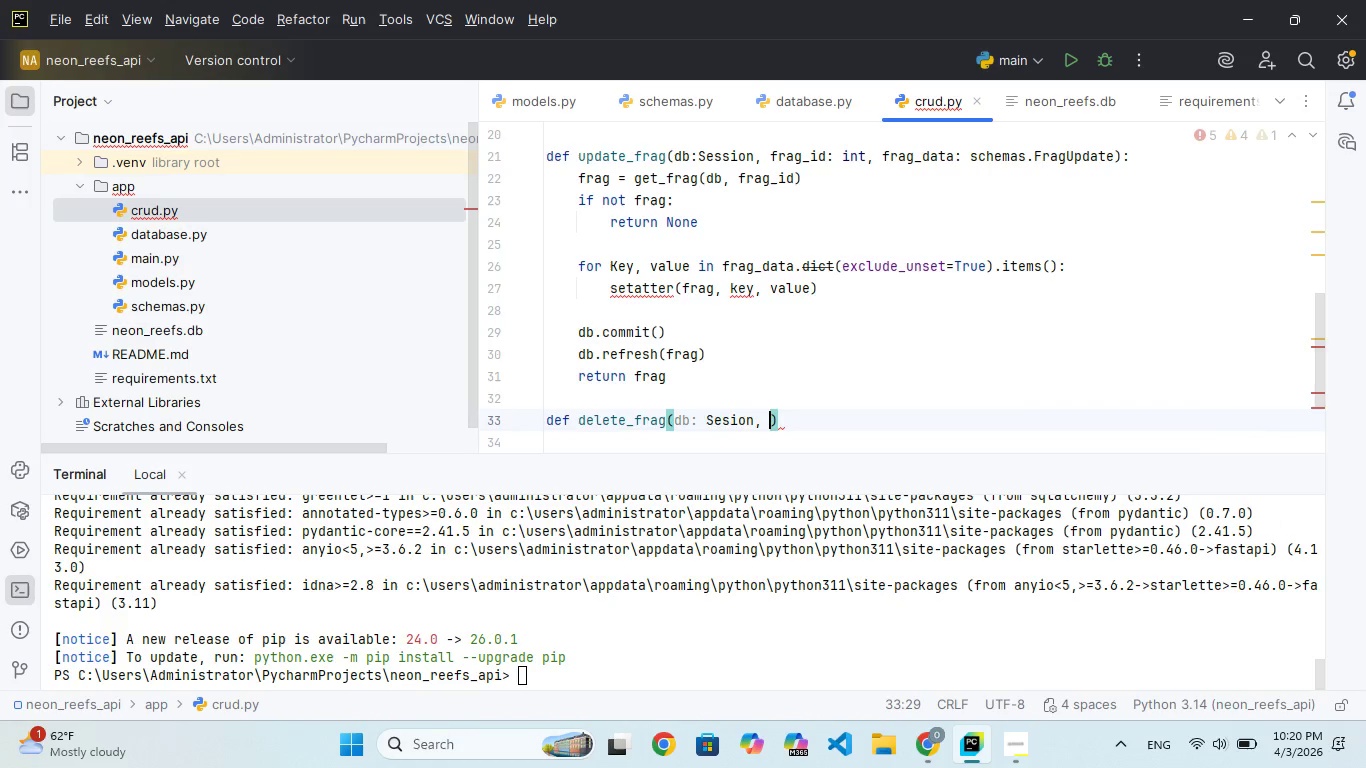 
key(ArrowDown)
 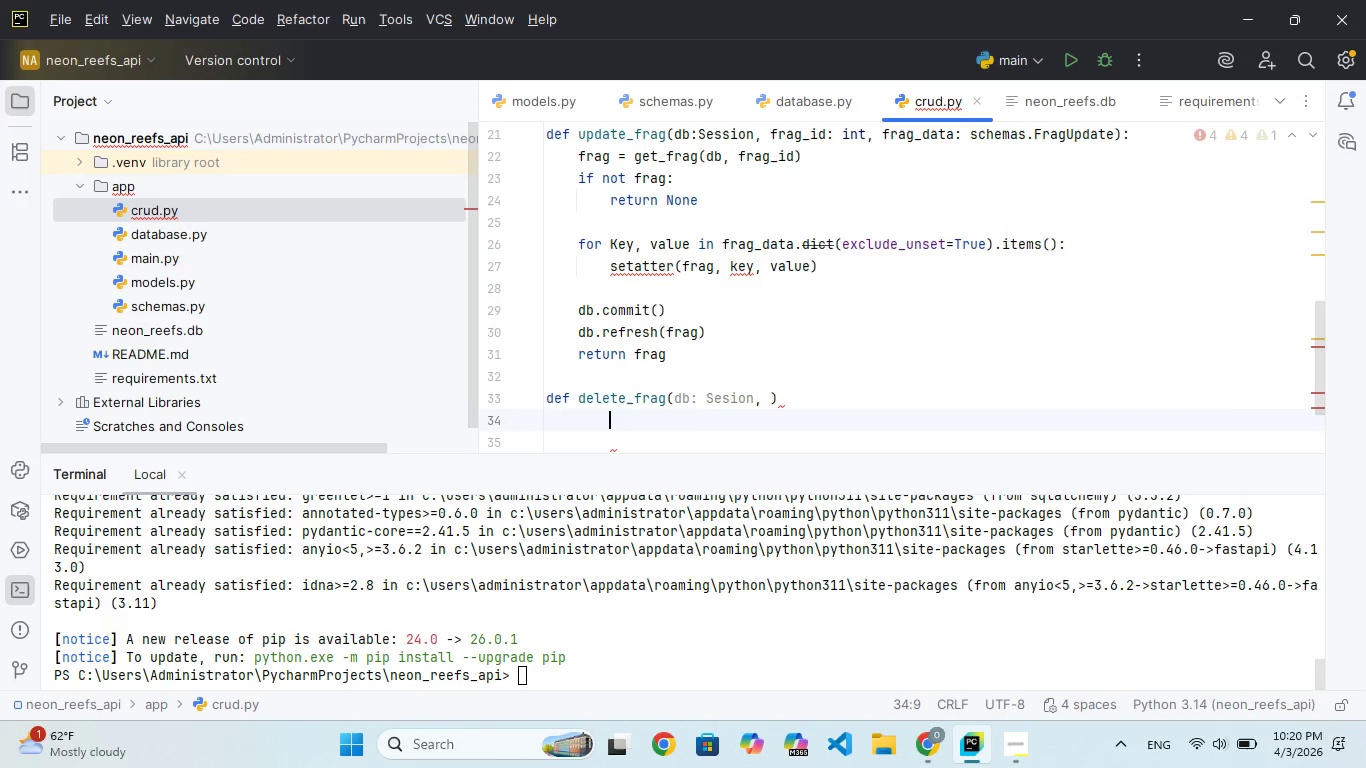 
key(ArrowLeft)
 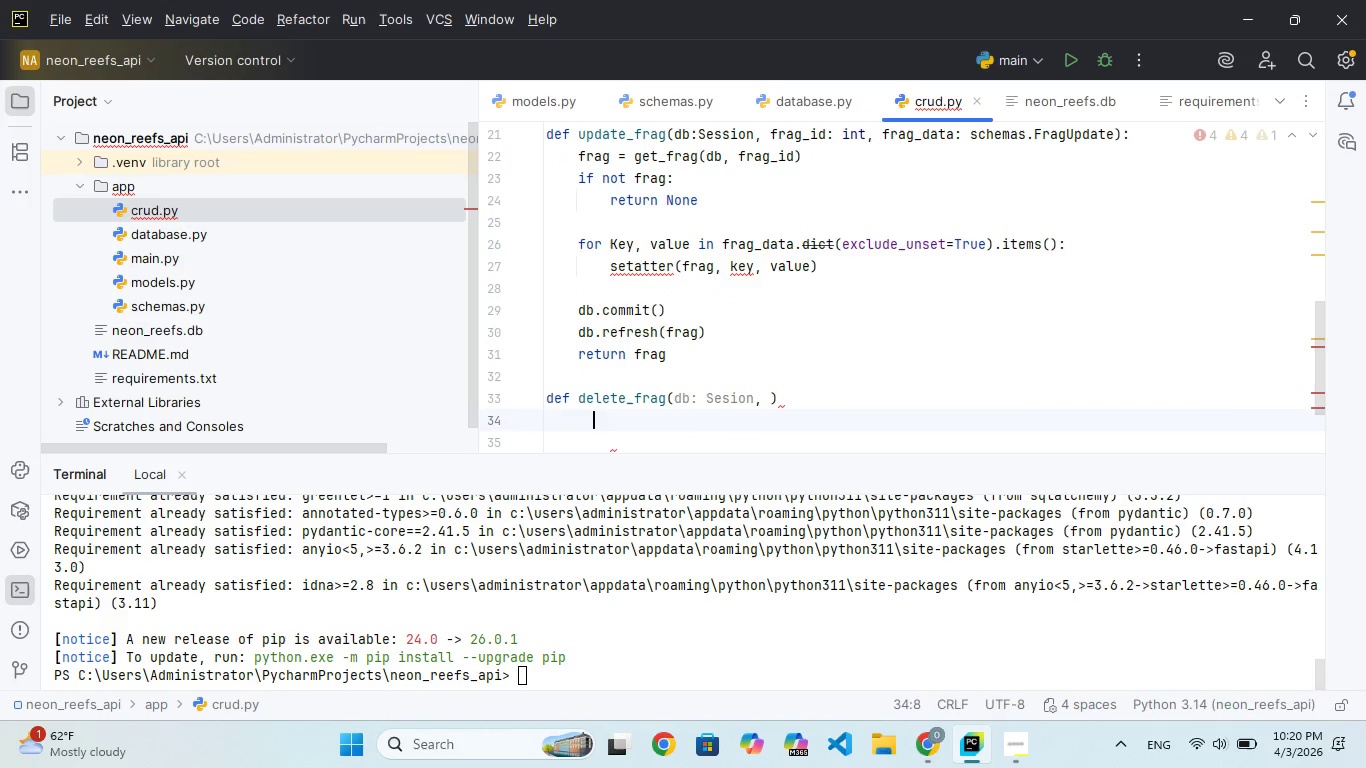 
key(ArrowLeft)
 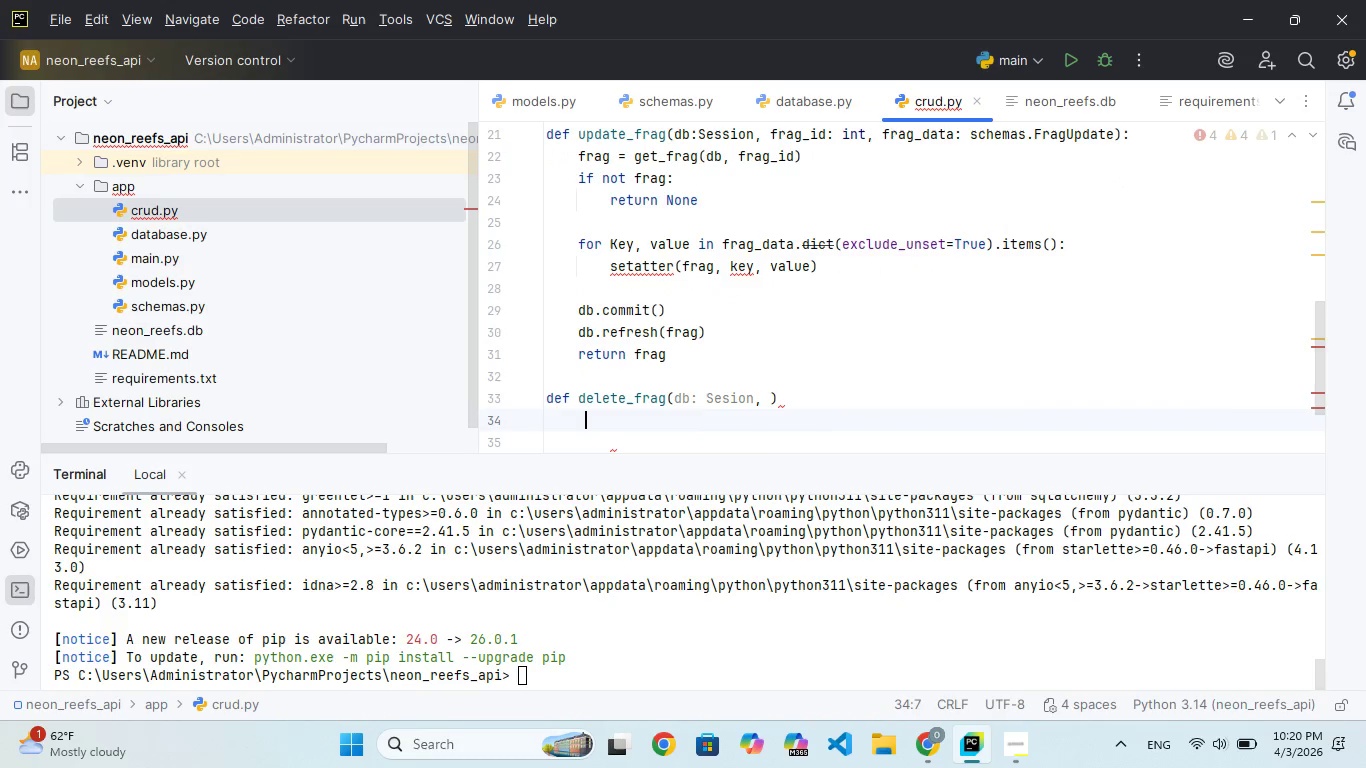 
hold_key(key=ArrowLeft, duration=0.81)
 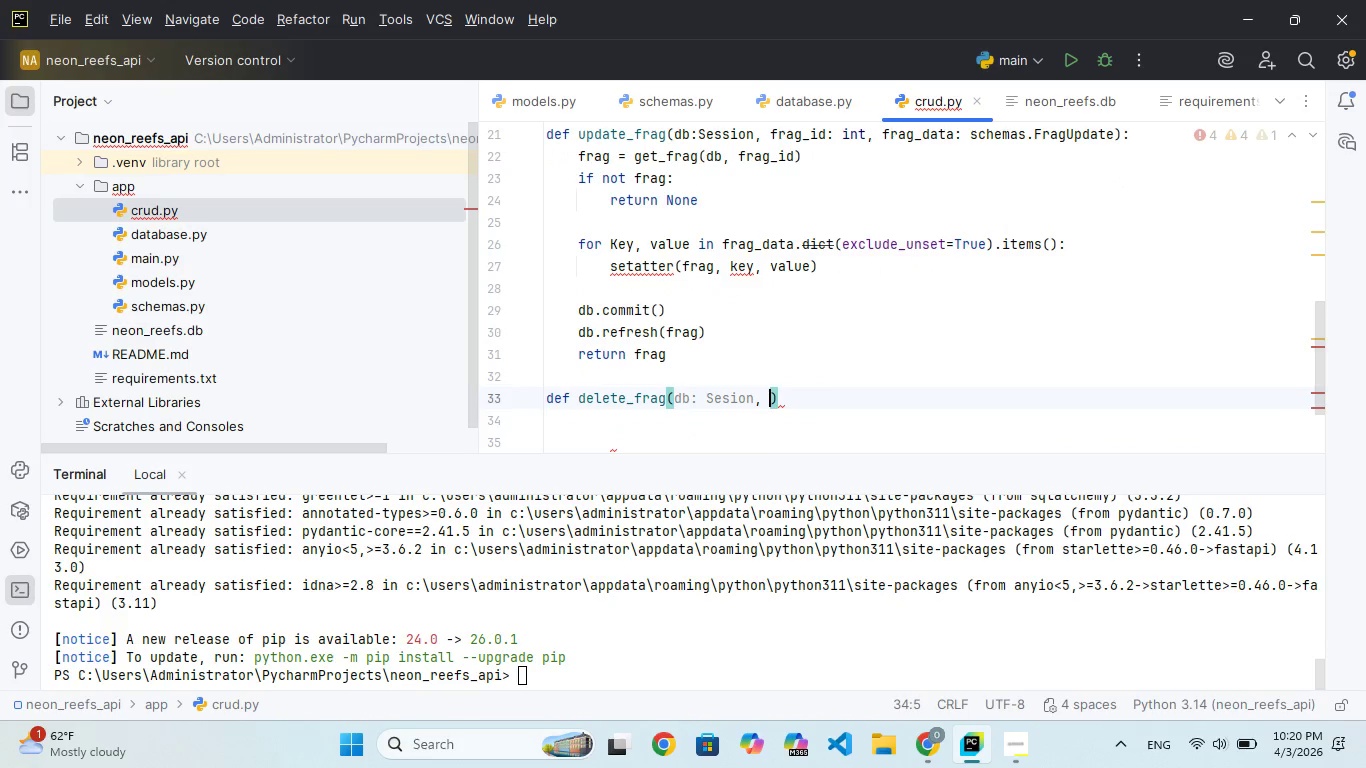 
key(ArrowLeft)
 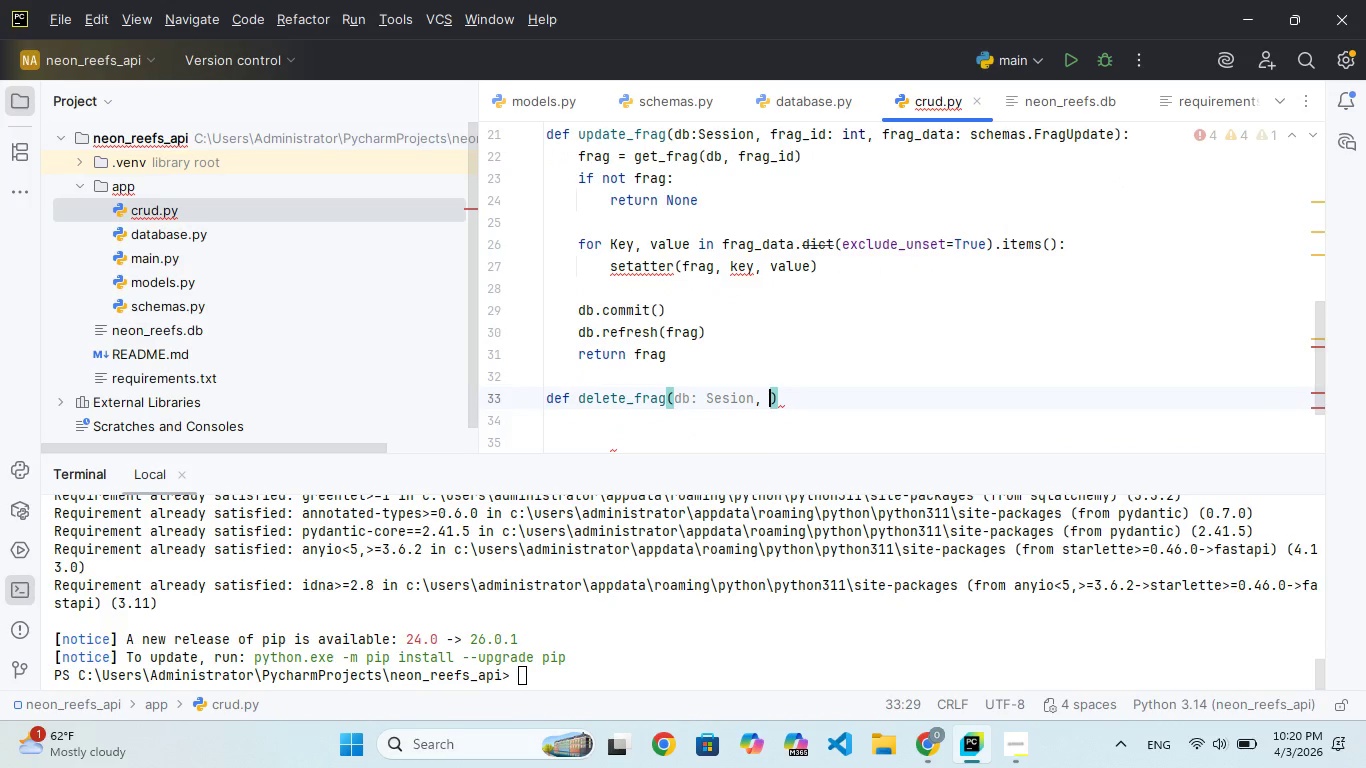 
key(ArrowLeft)
 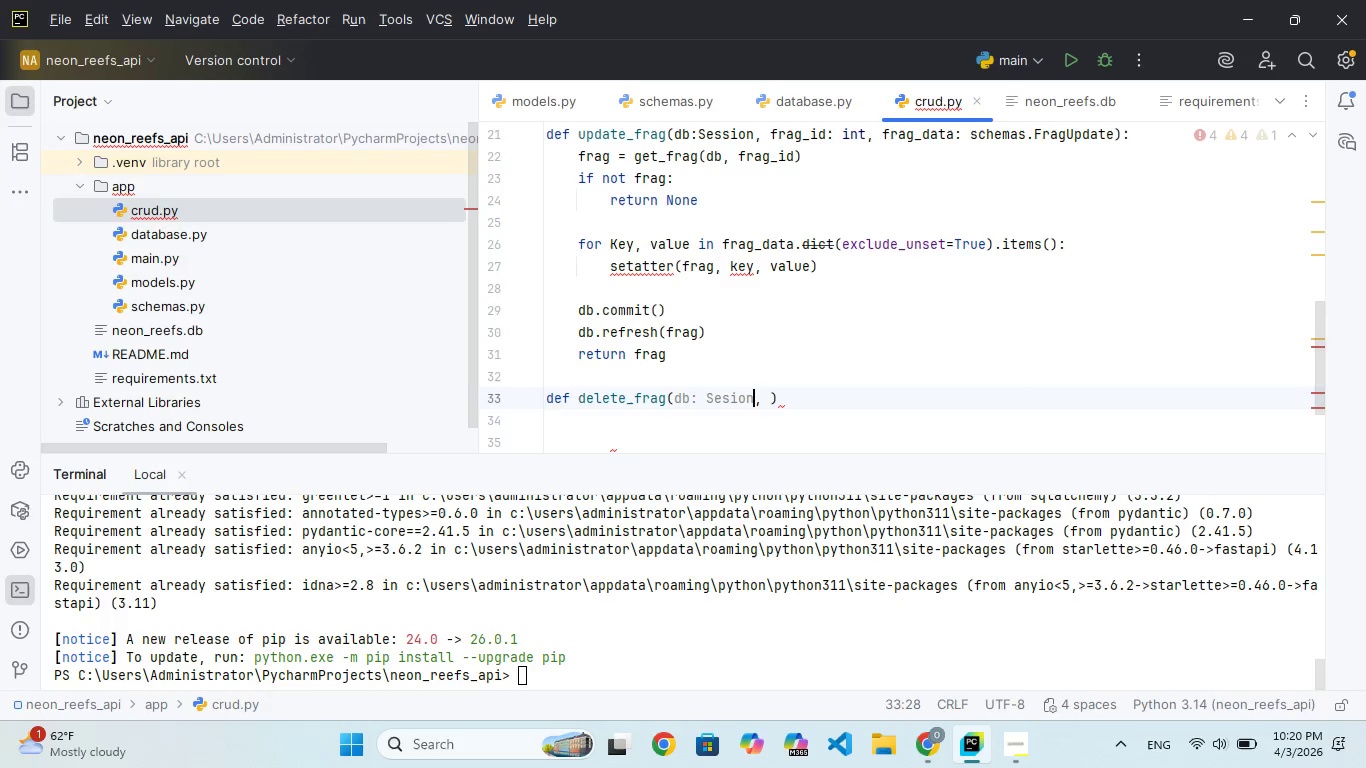 
key(ArrowLeft)
 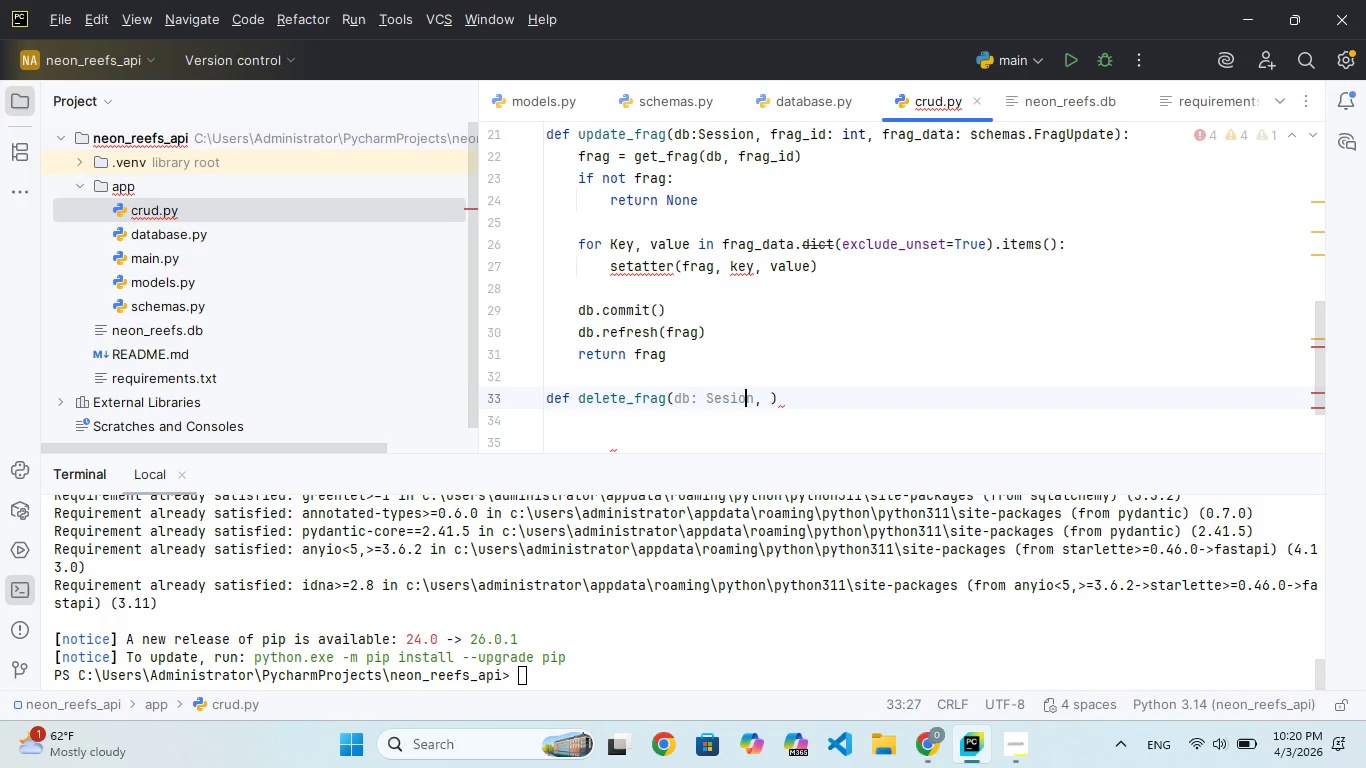 
key(ArrowLeft)
 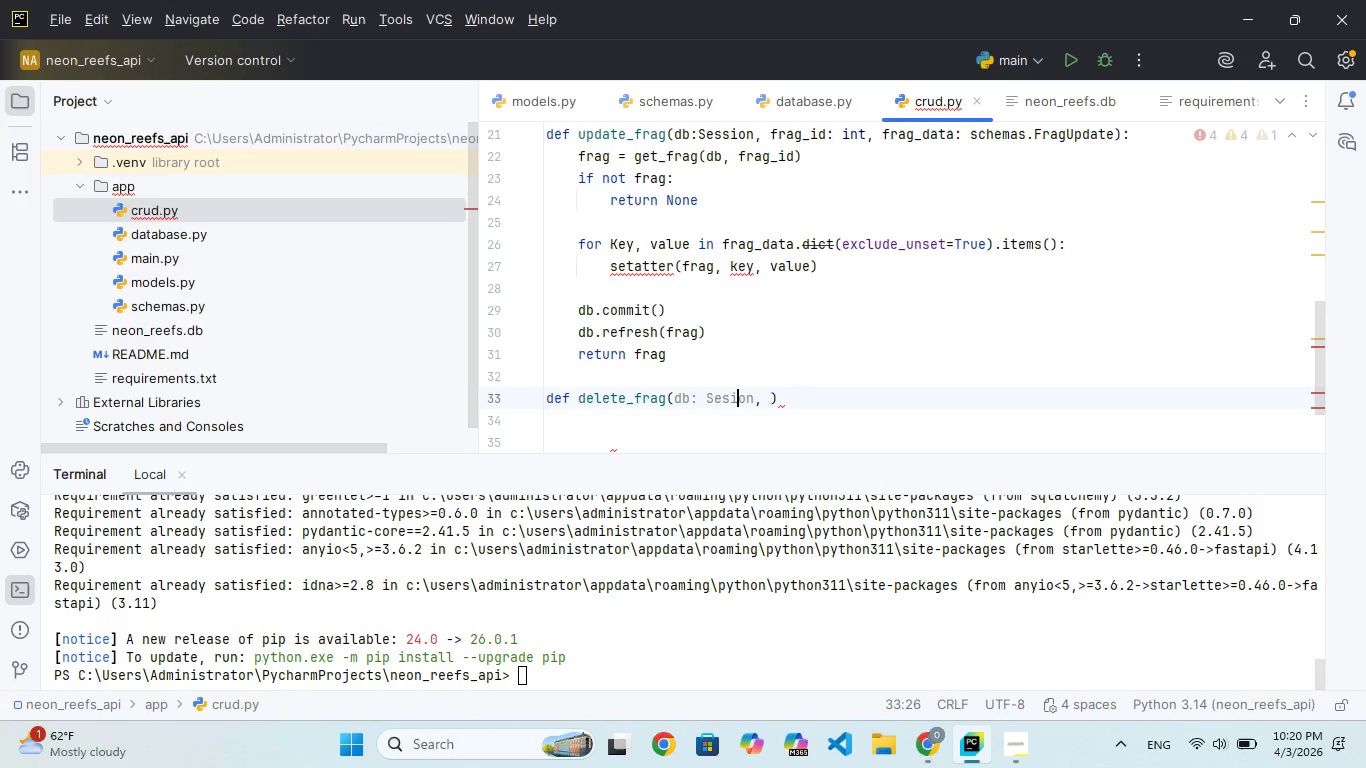 
key(ArrowLeft)
 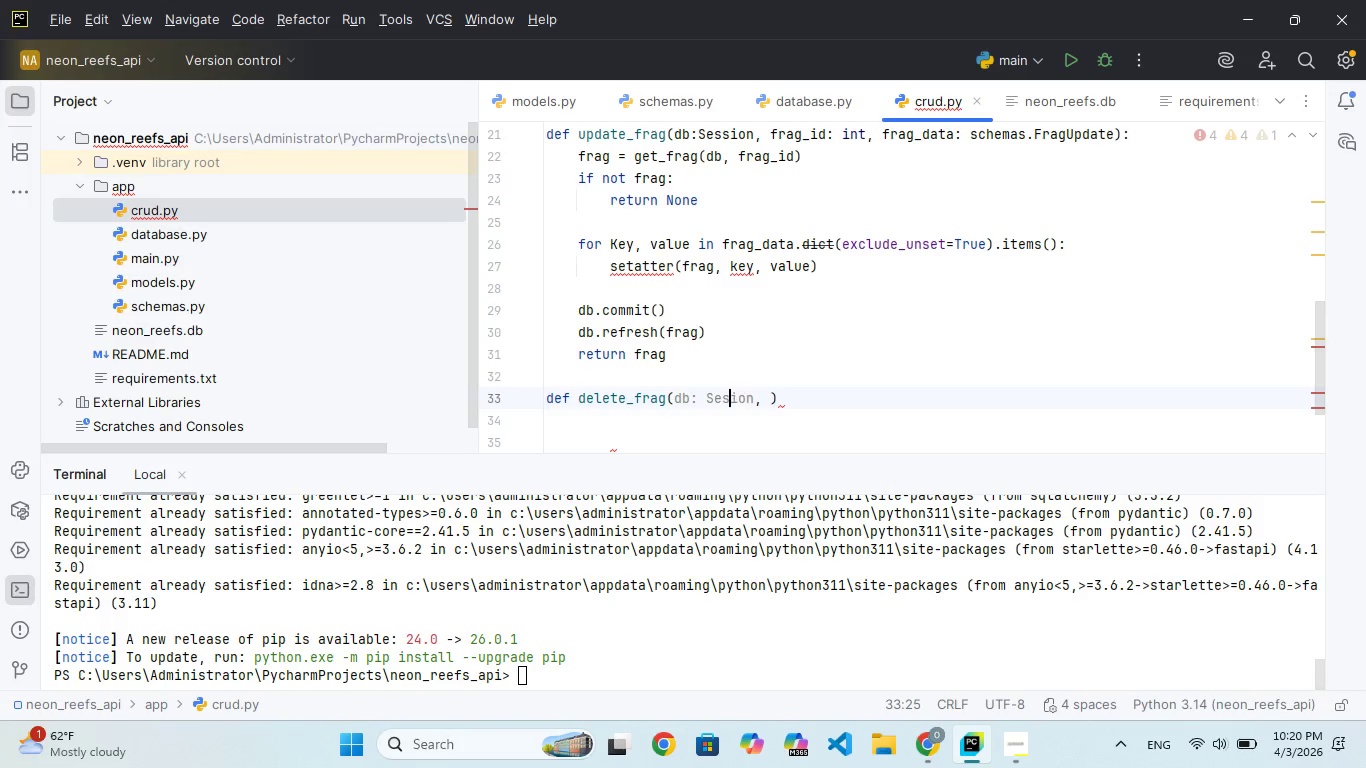 
key(ArrowLeft)
 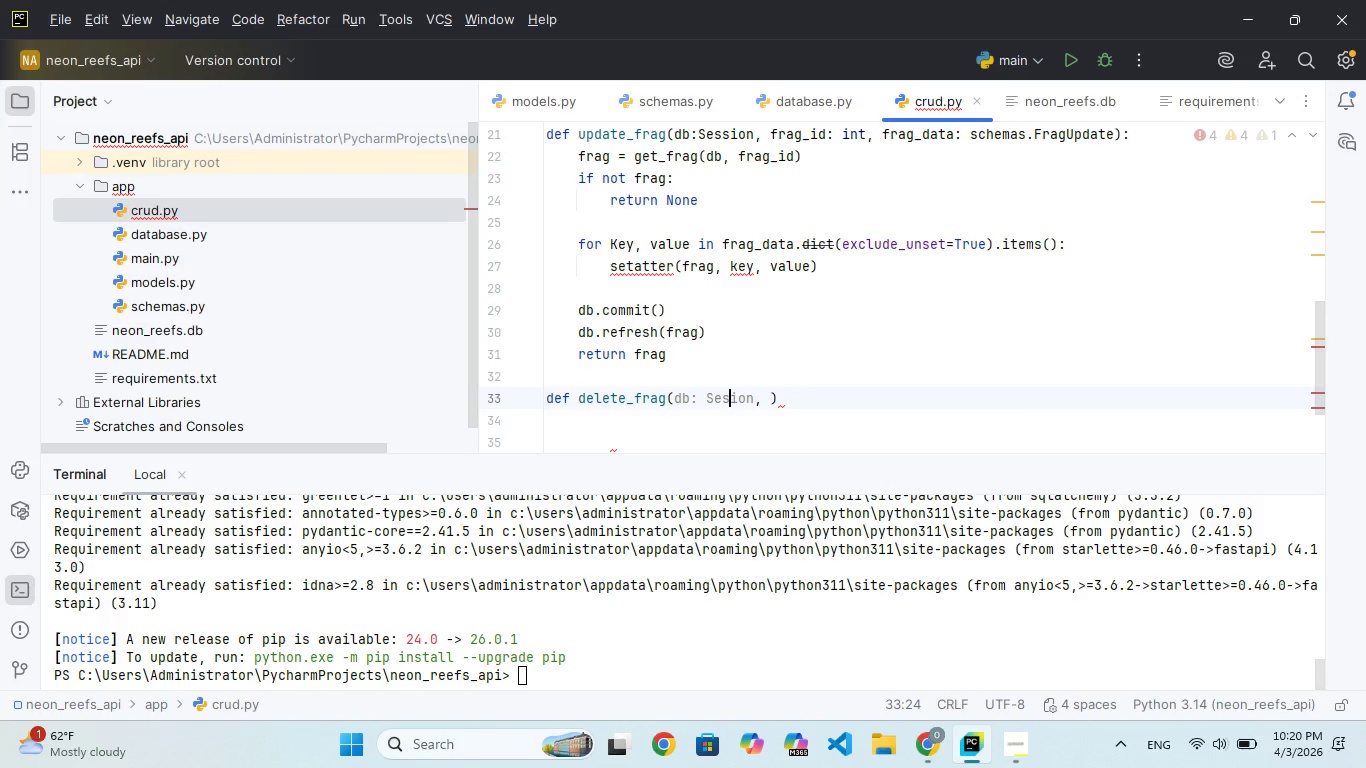 
key(S)
 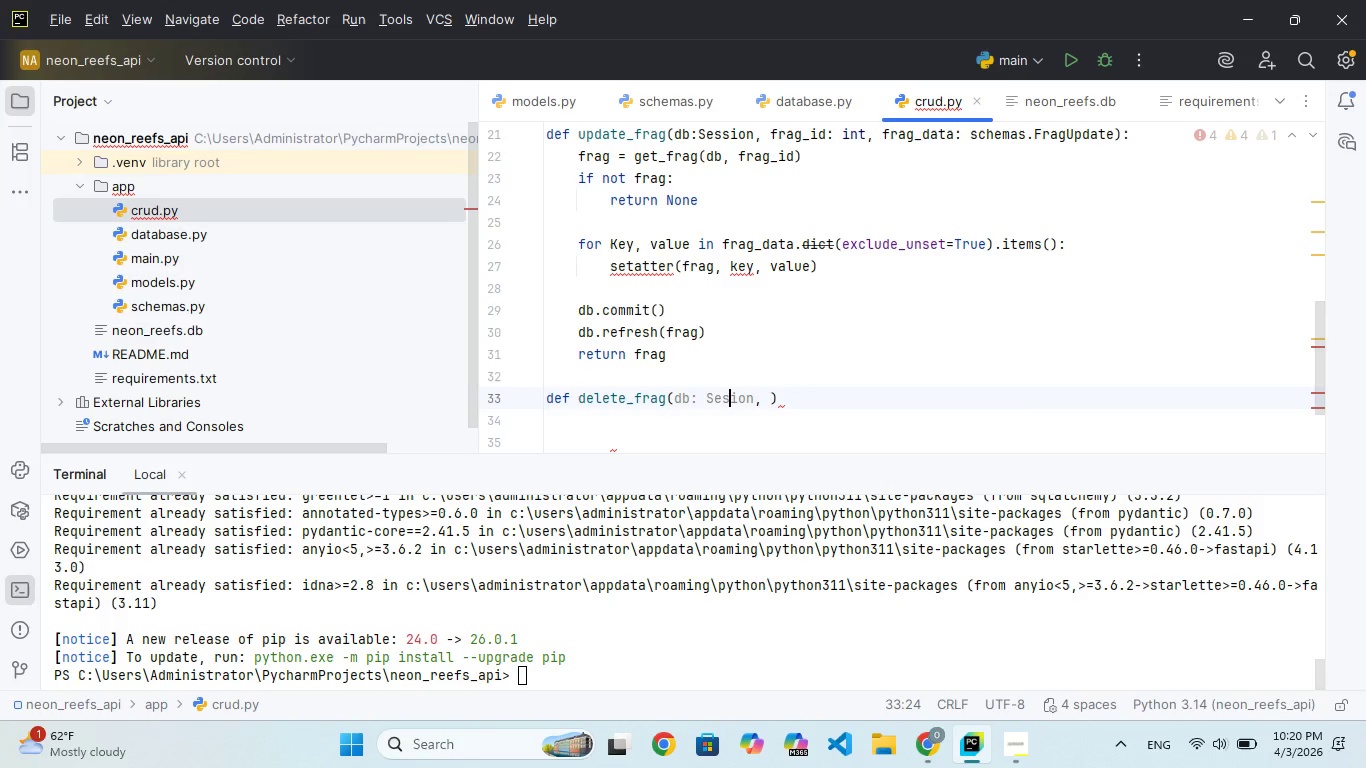 
key(ArrowRight)
 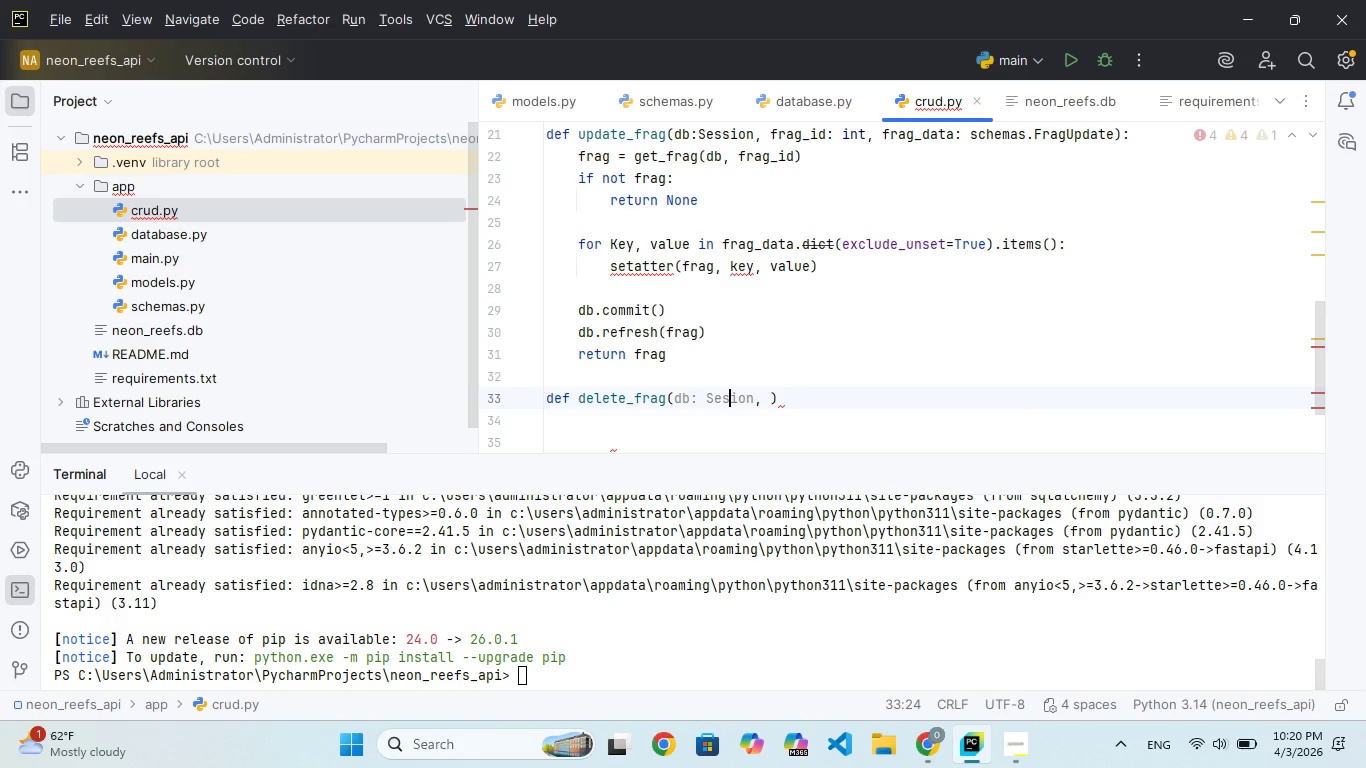 
key(ArrowRight)
 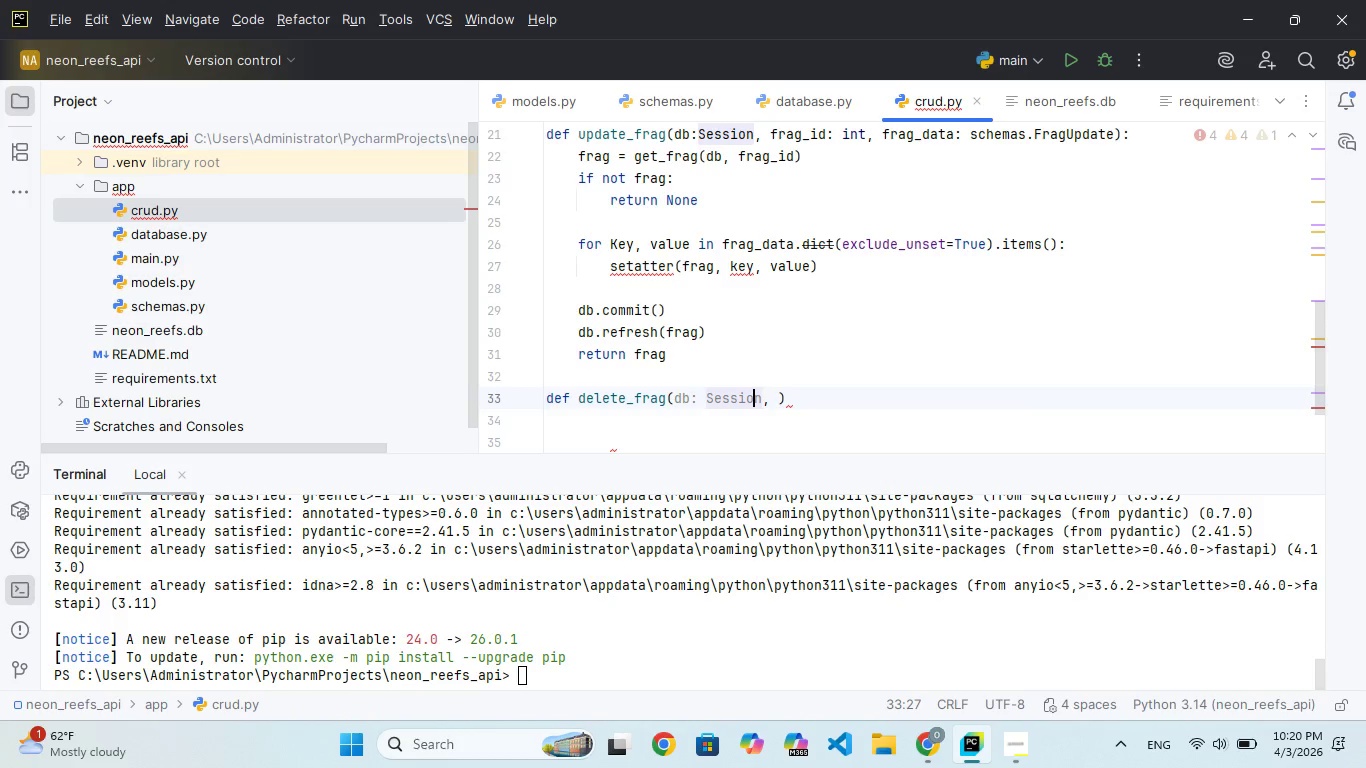 
key(ArrowRight)
 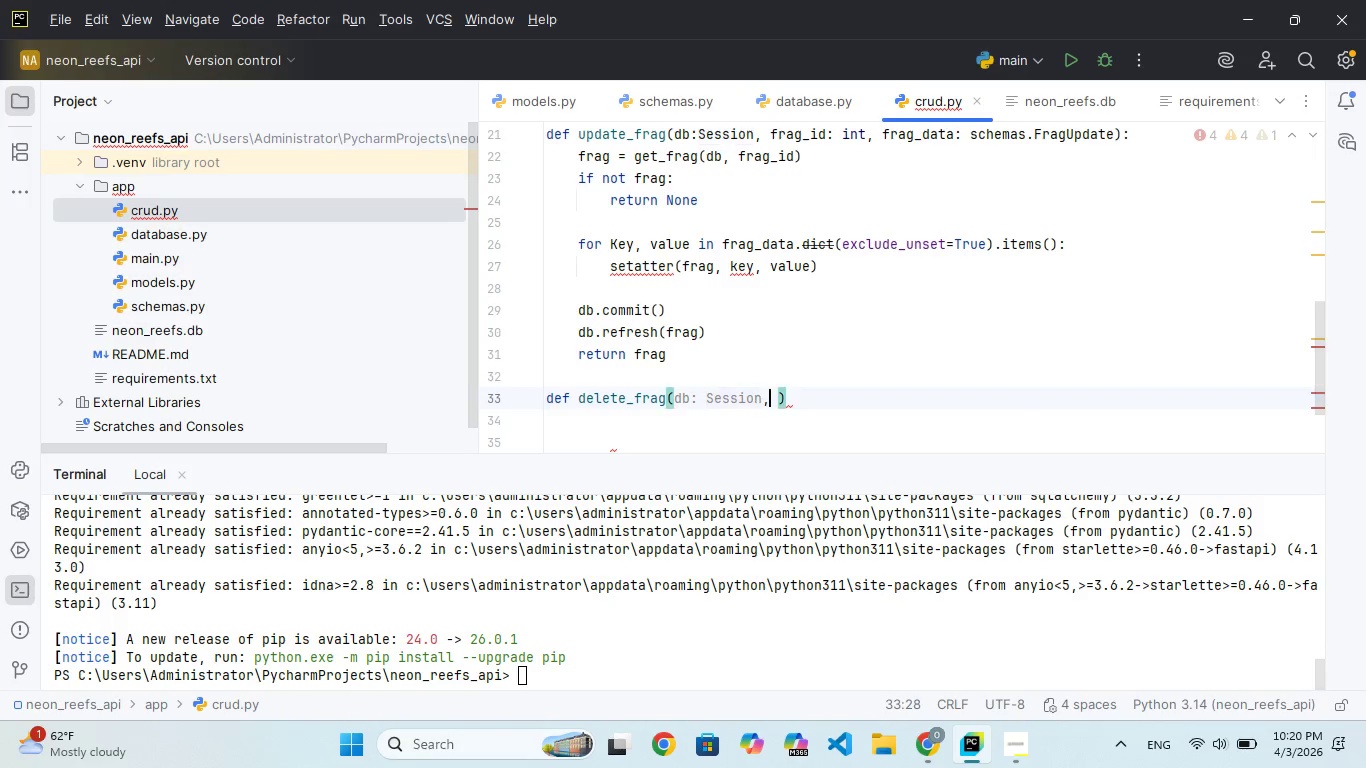 
key(ArrowRight)
 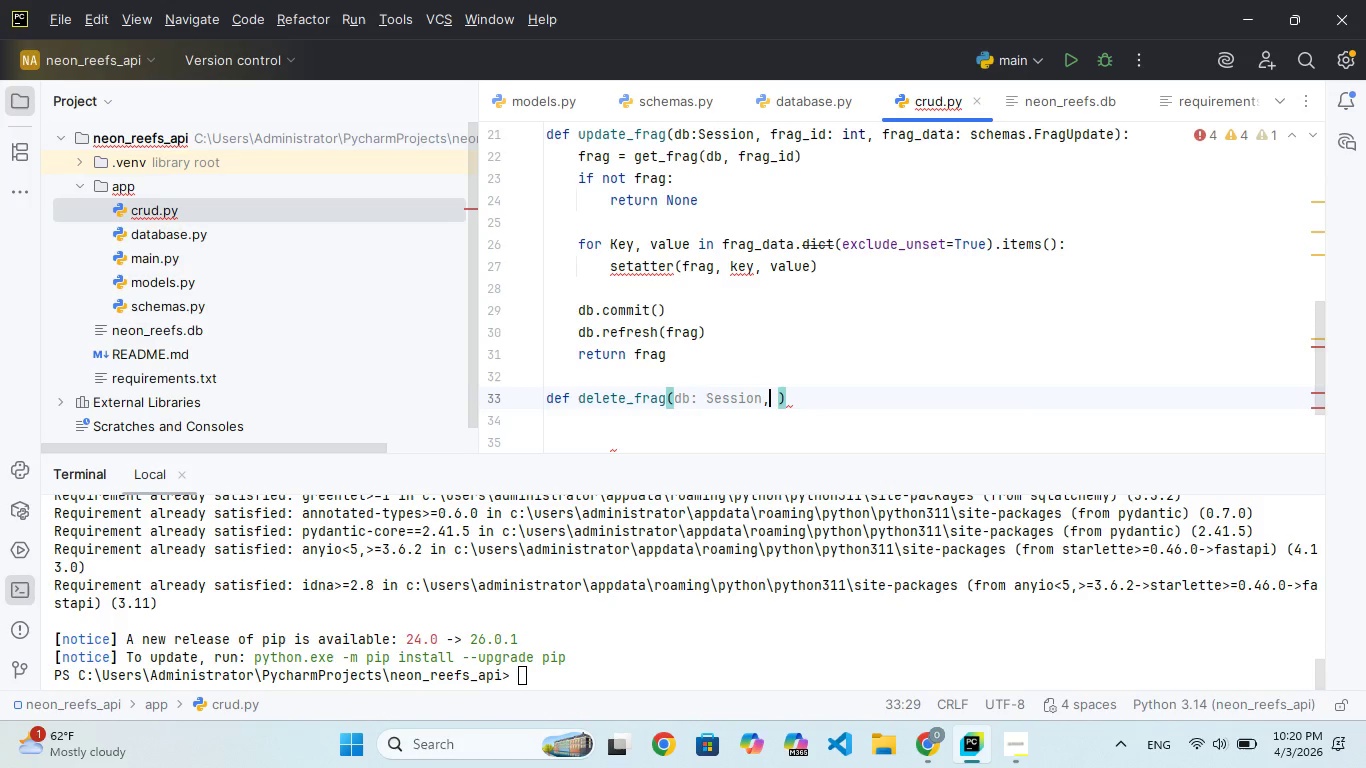 
type( frag_id: int)
 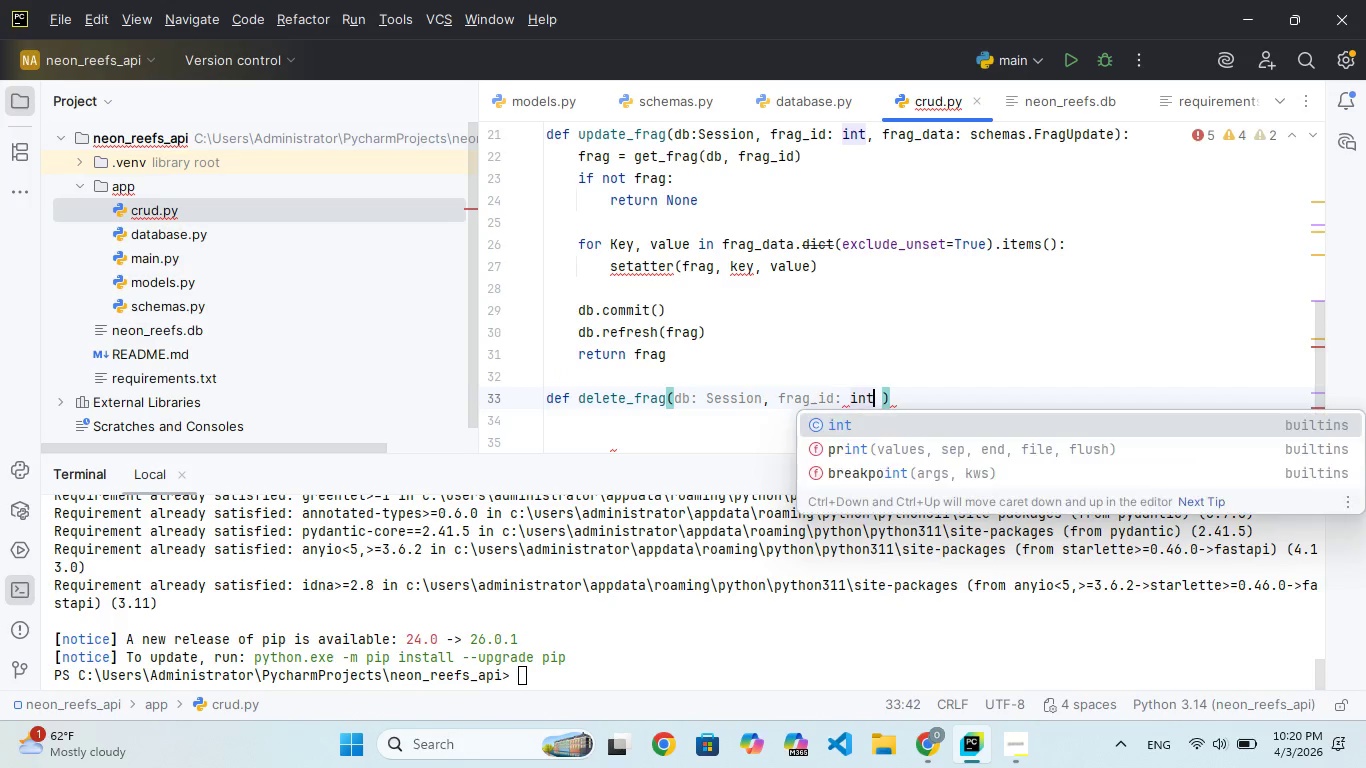 
key(ArrowRight)
 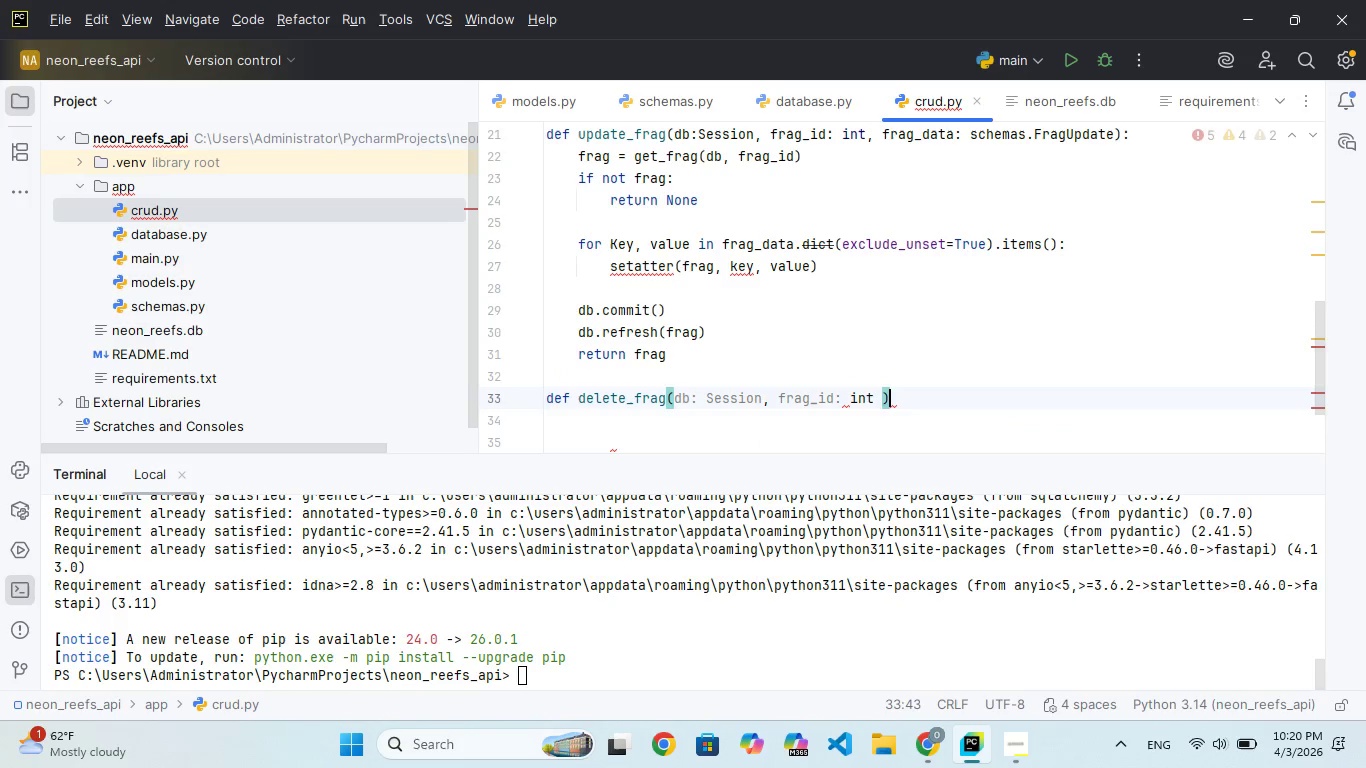 
key(ArrowRight)
 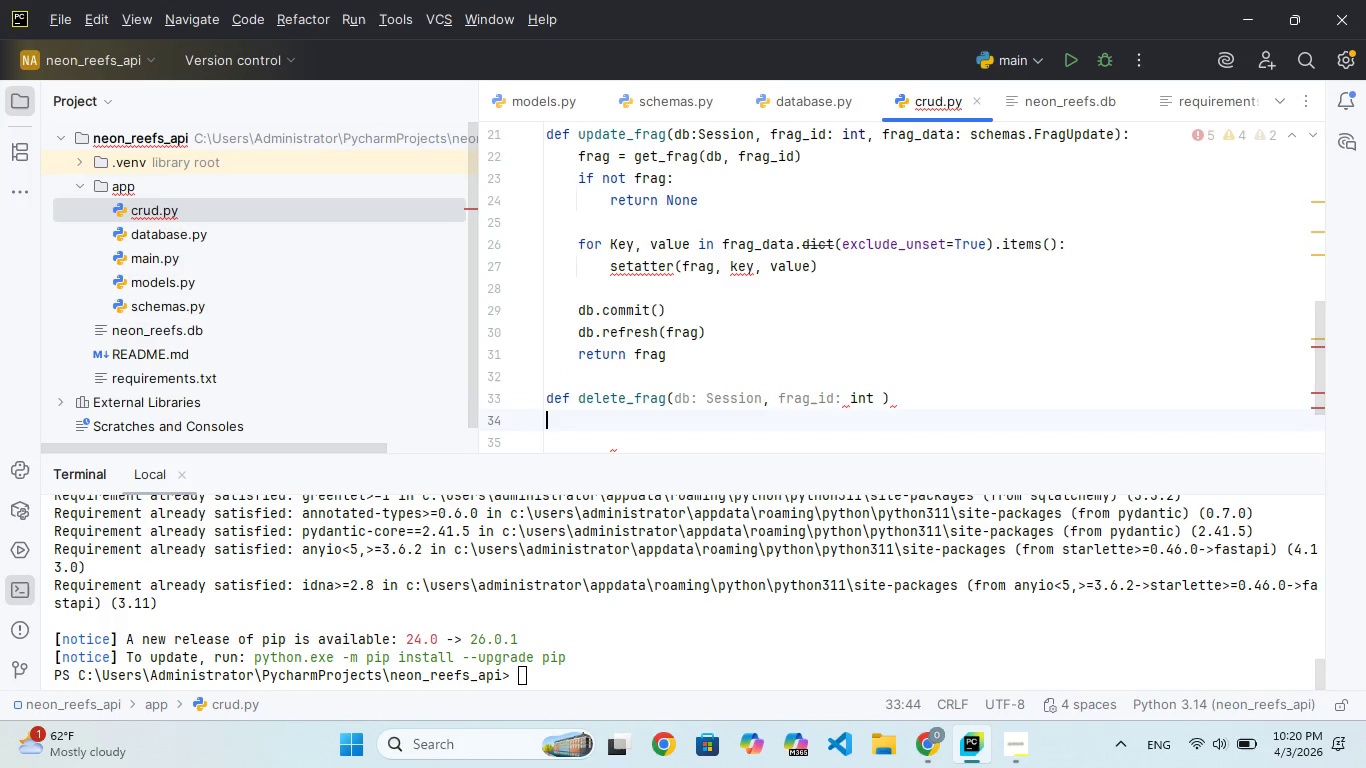 
key(ArrowRight)
 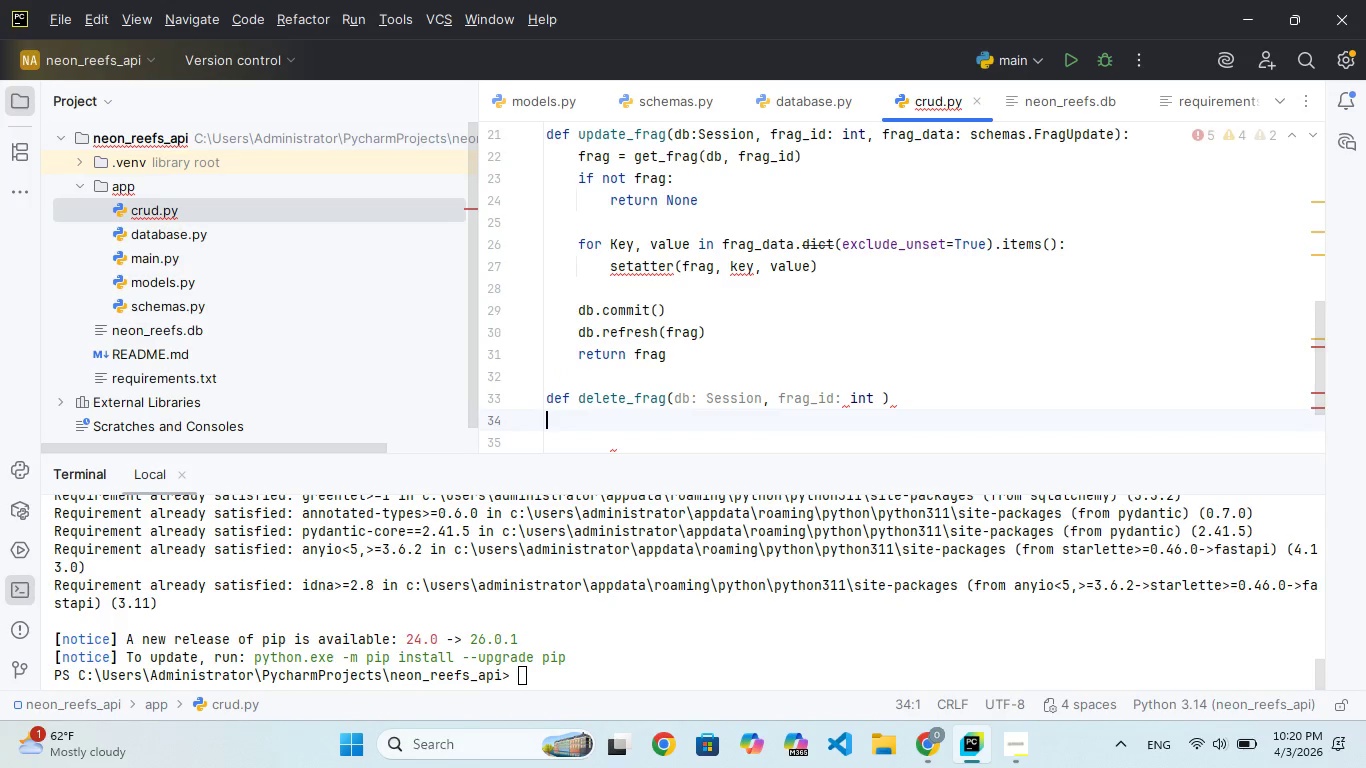 
key(ArrowLeft)
 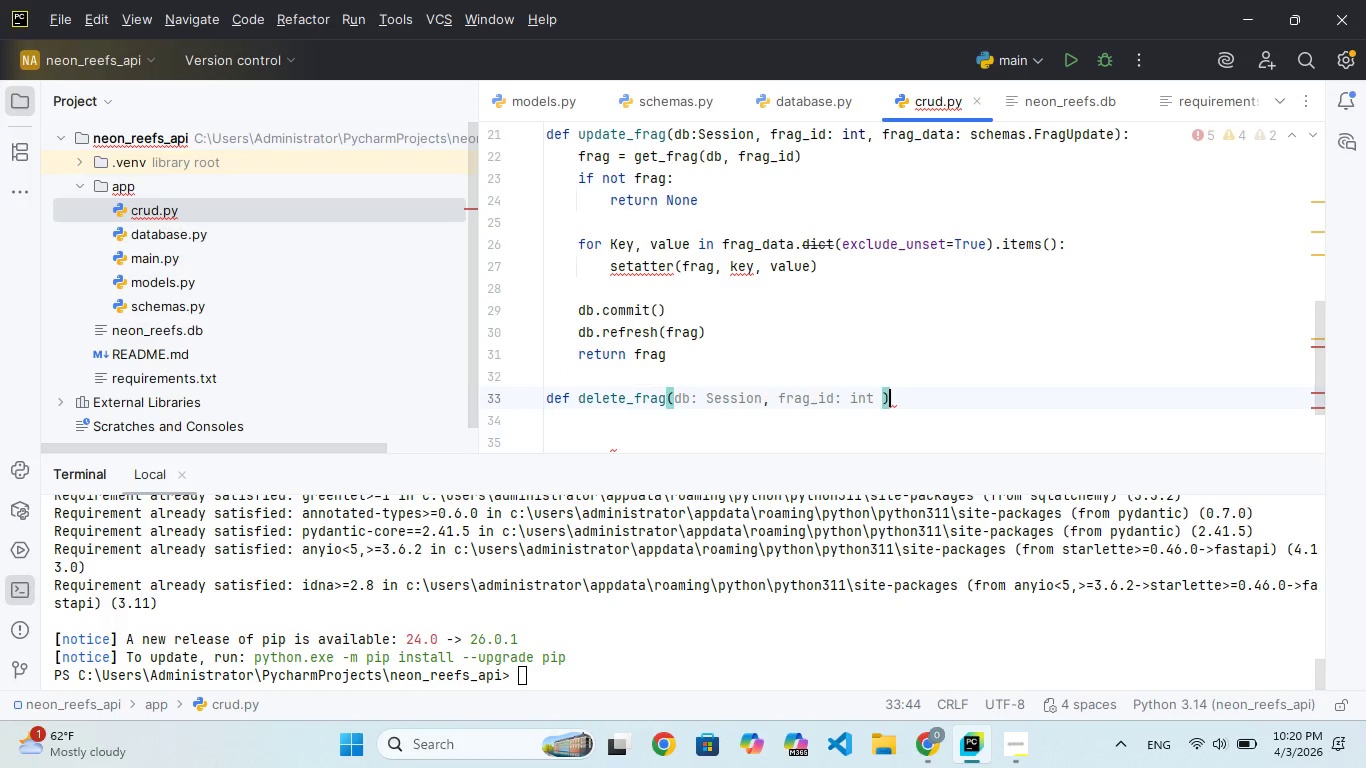 
key(ArrowLeft)
 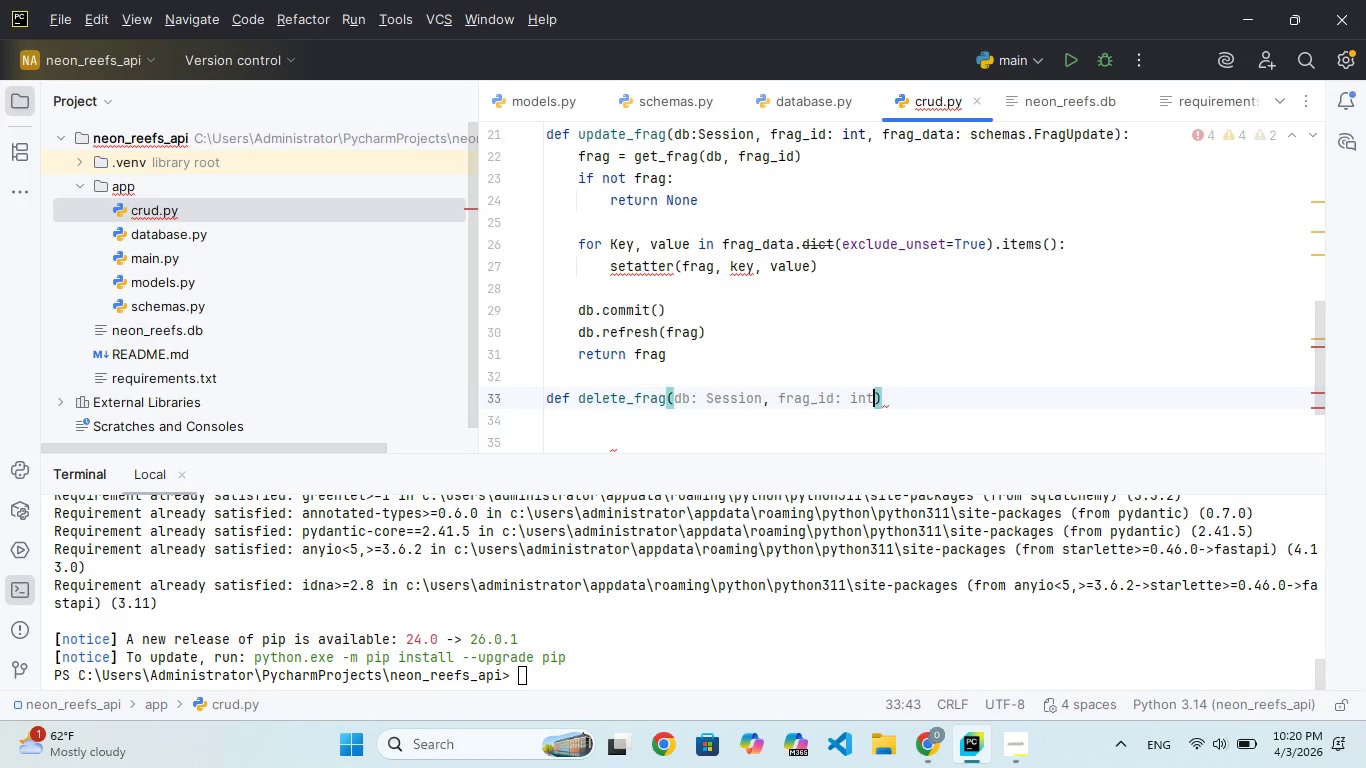 
key(Backspace)
 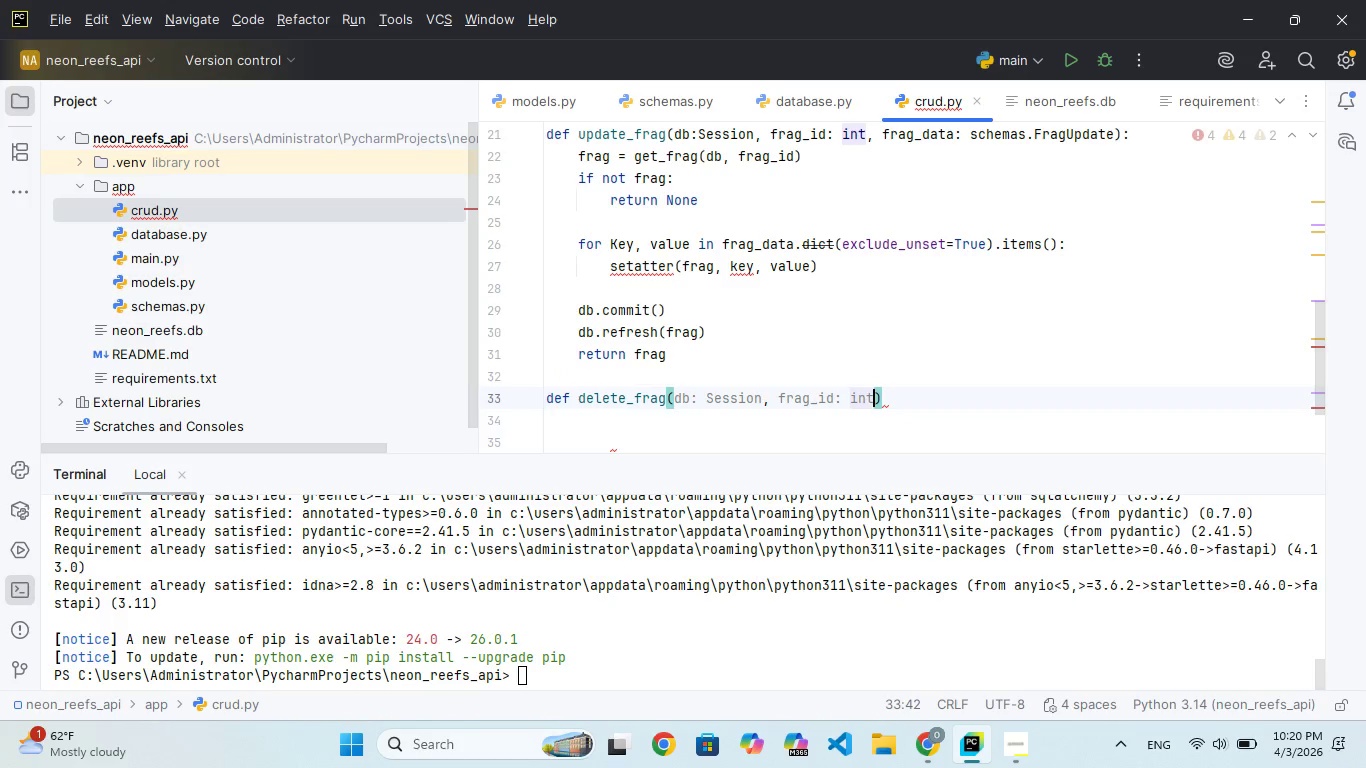 
key(ArrowRight)
 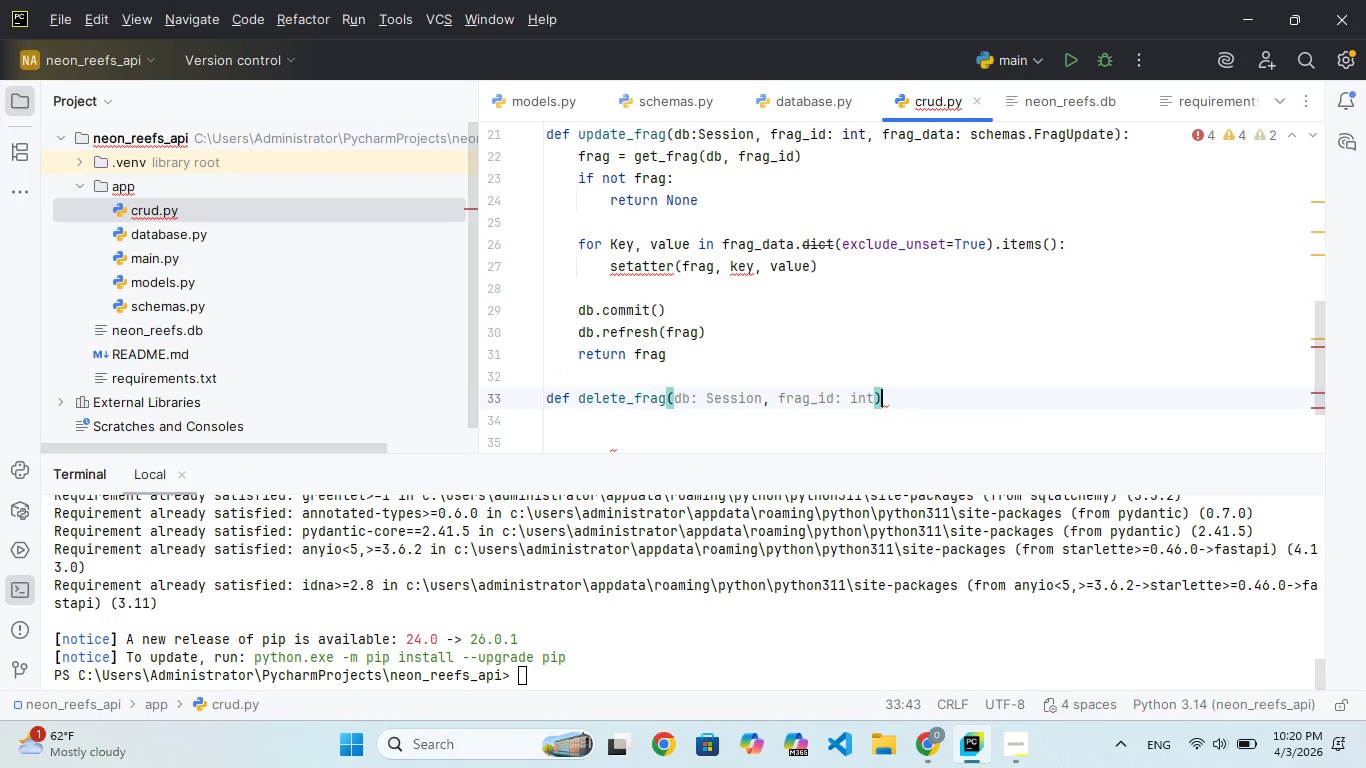 
key(Shift+Semicolon)
 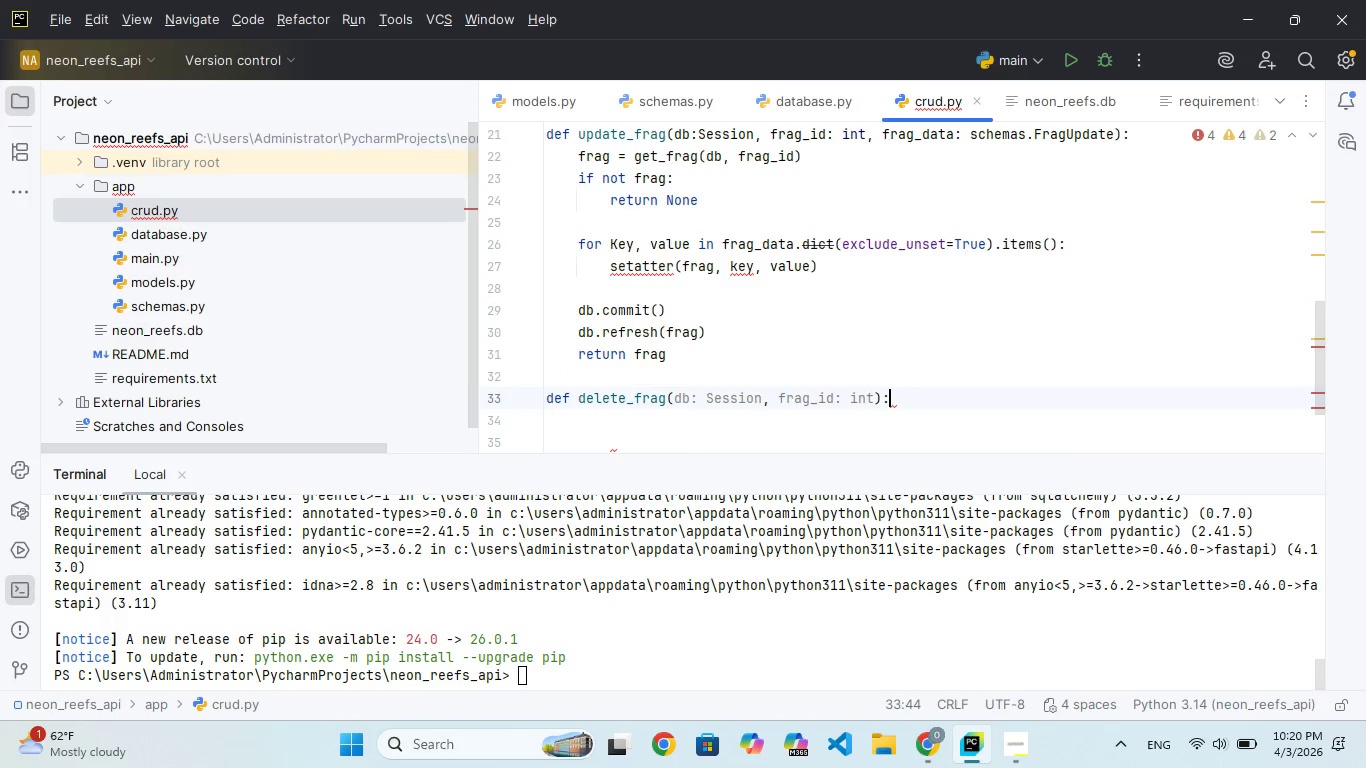 
key(Enter)
 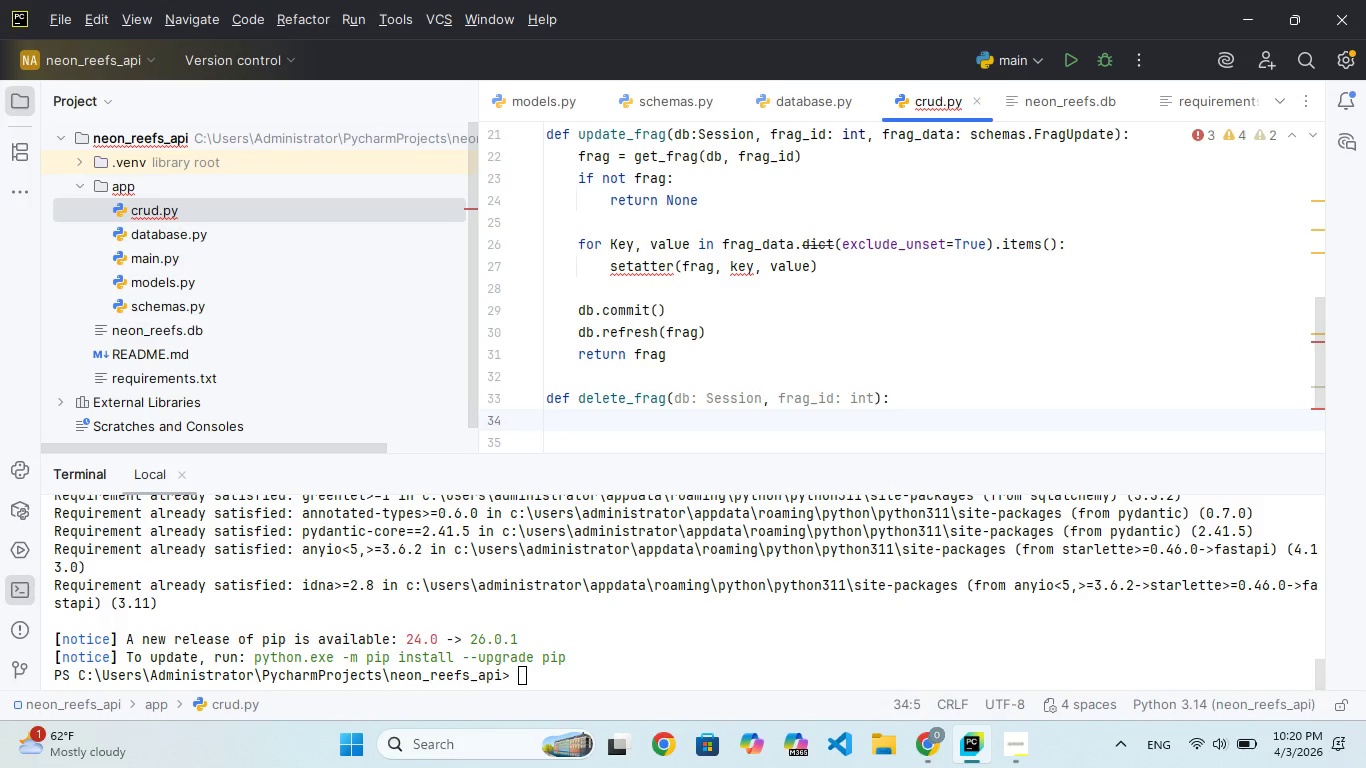 
type(frag = gt_)
 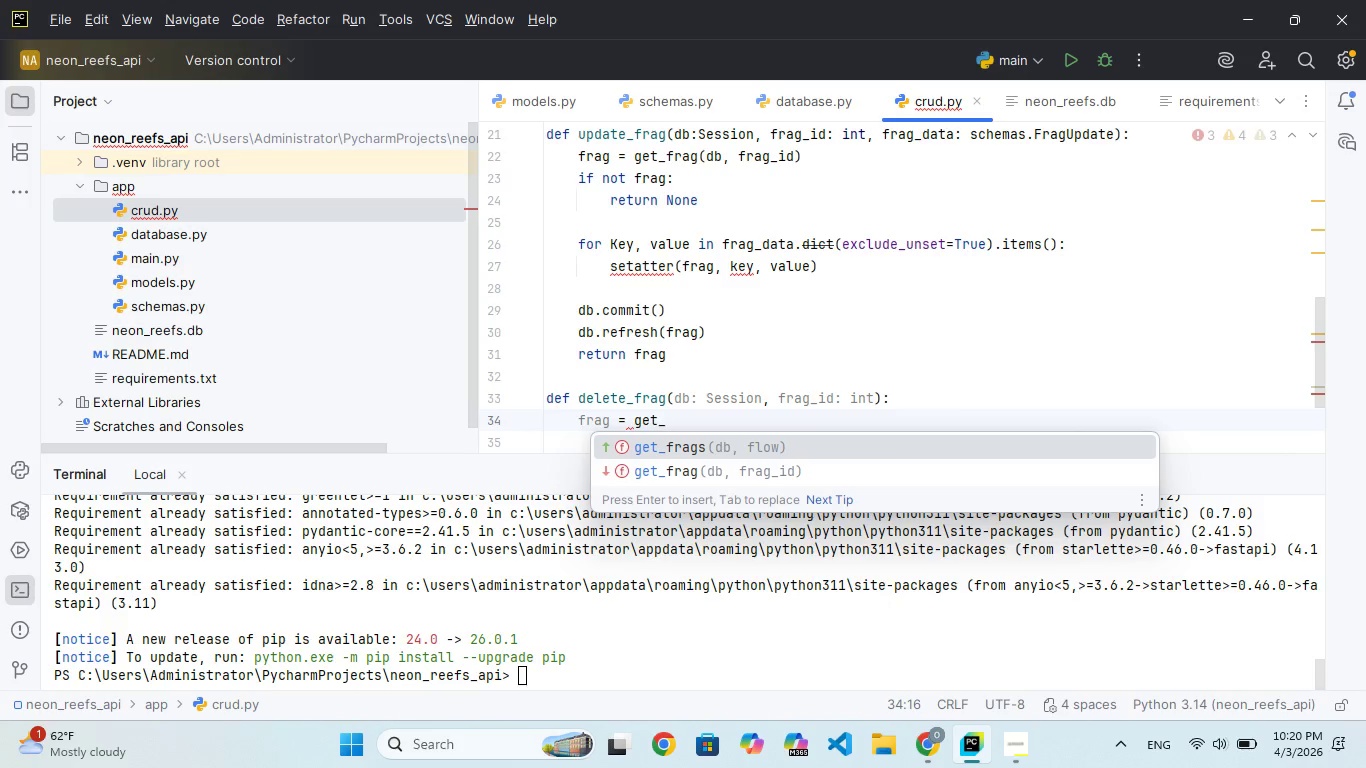 
hold_key(key=E, duration=0.33)
 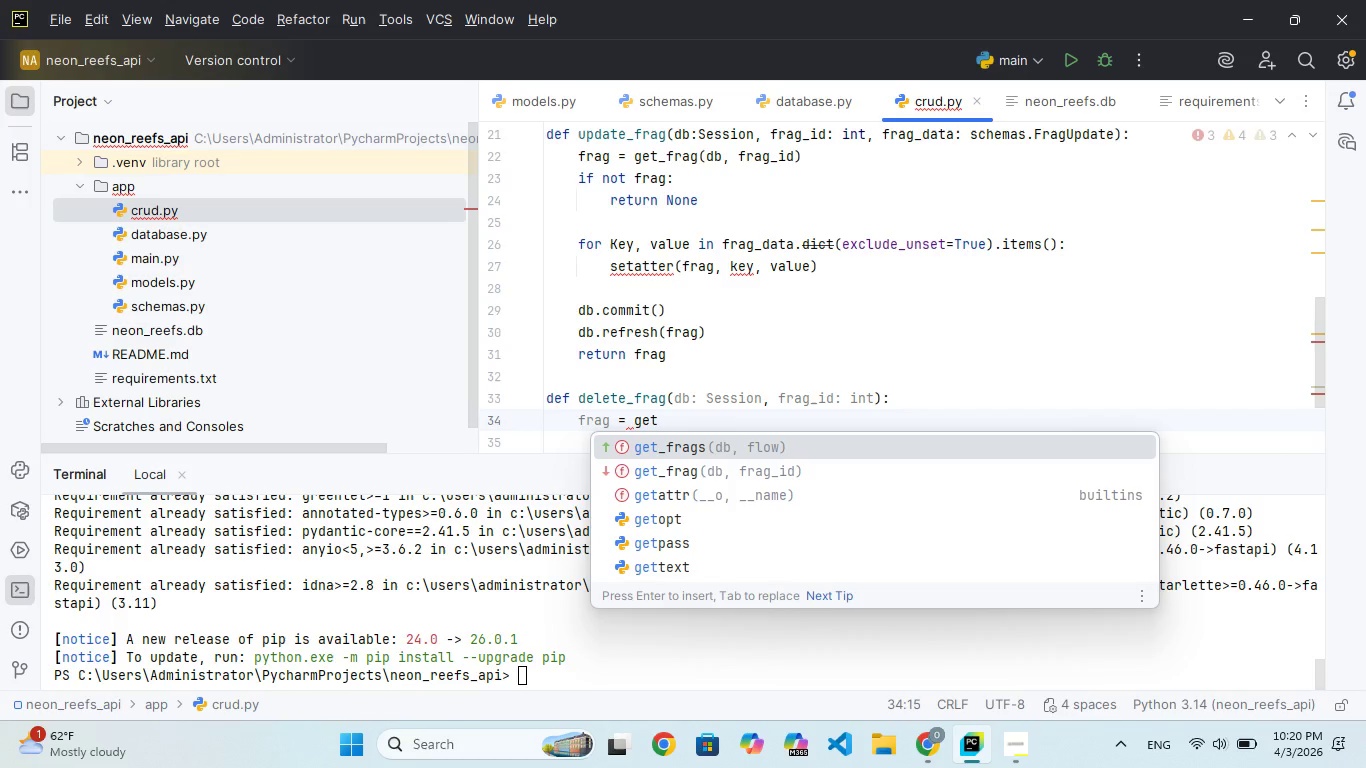 
key(Enter)
 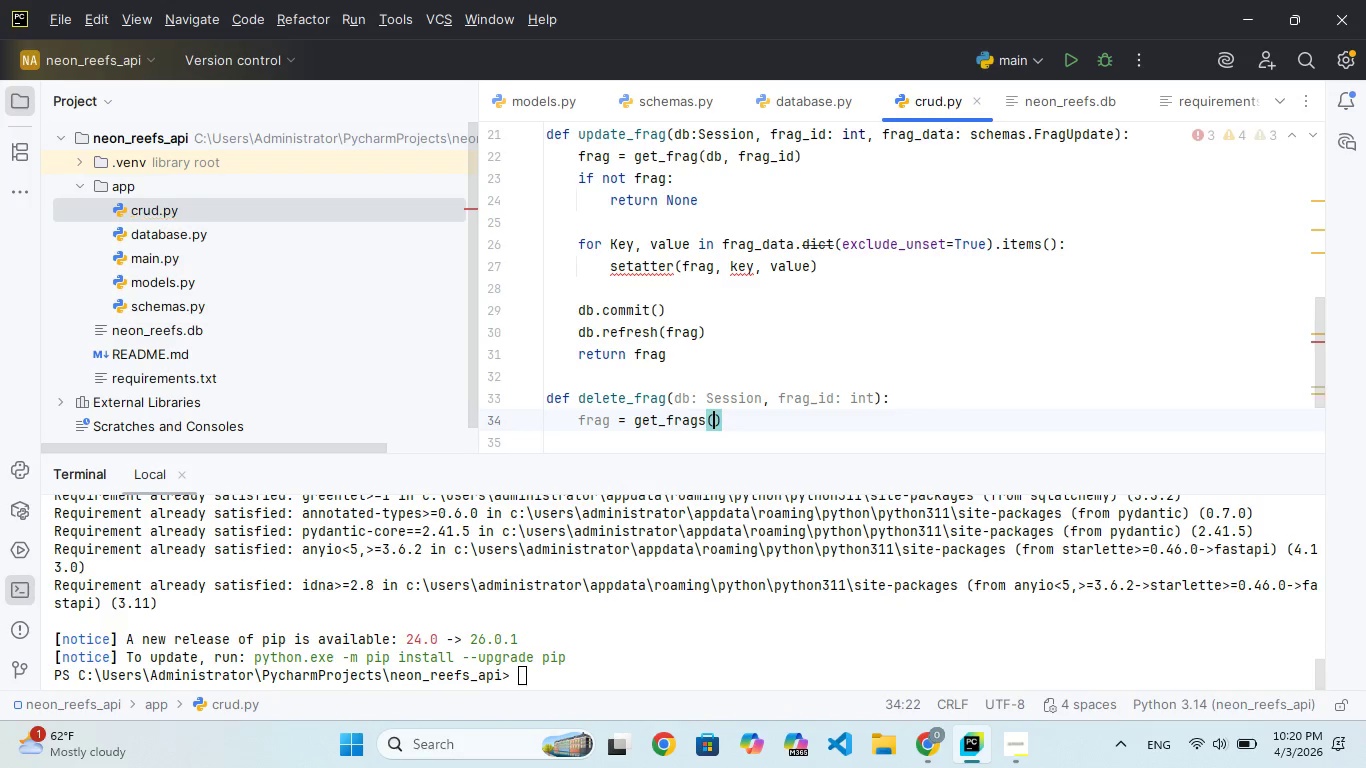 
key(Shift+ShiftRight)
 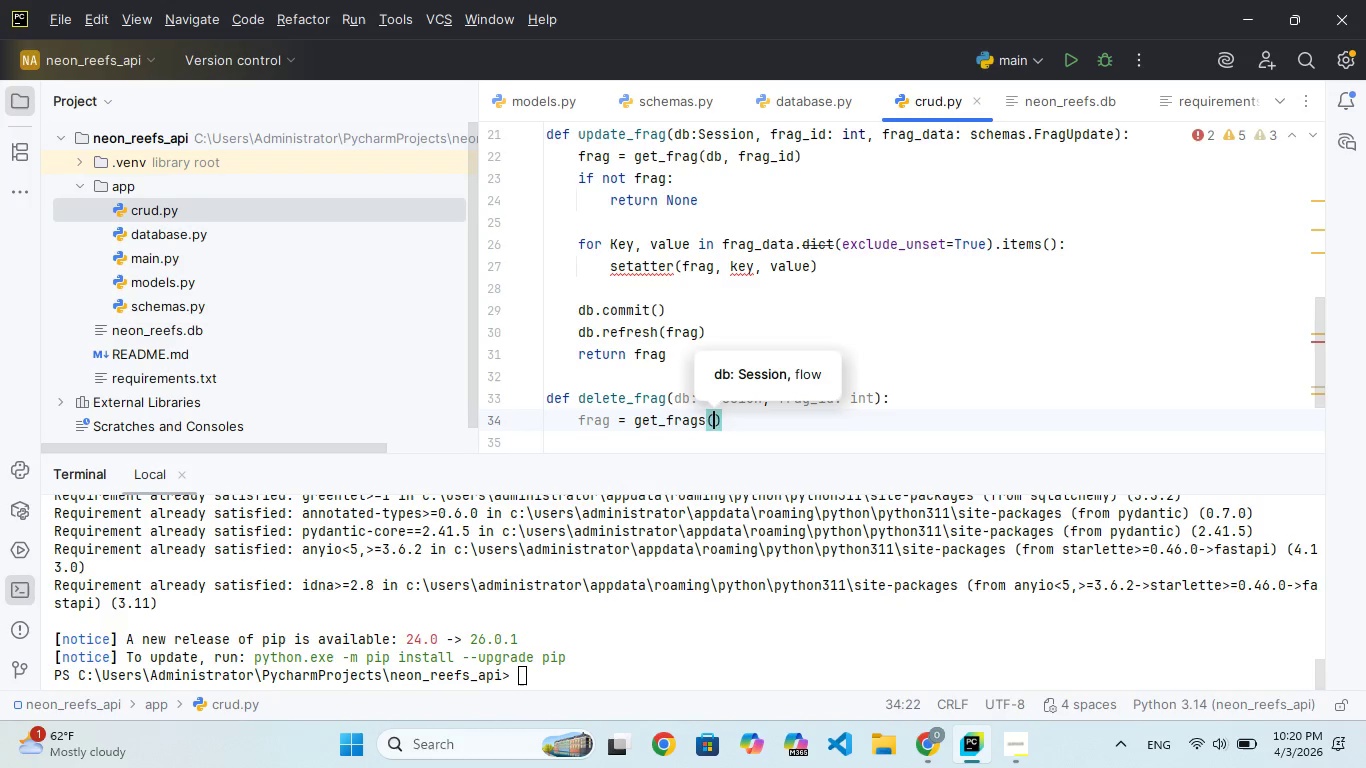 
key(ArrowLeft)
 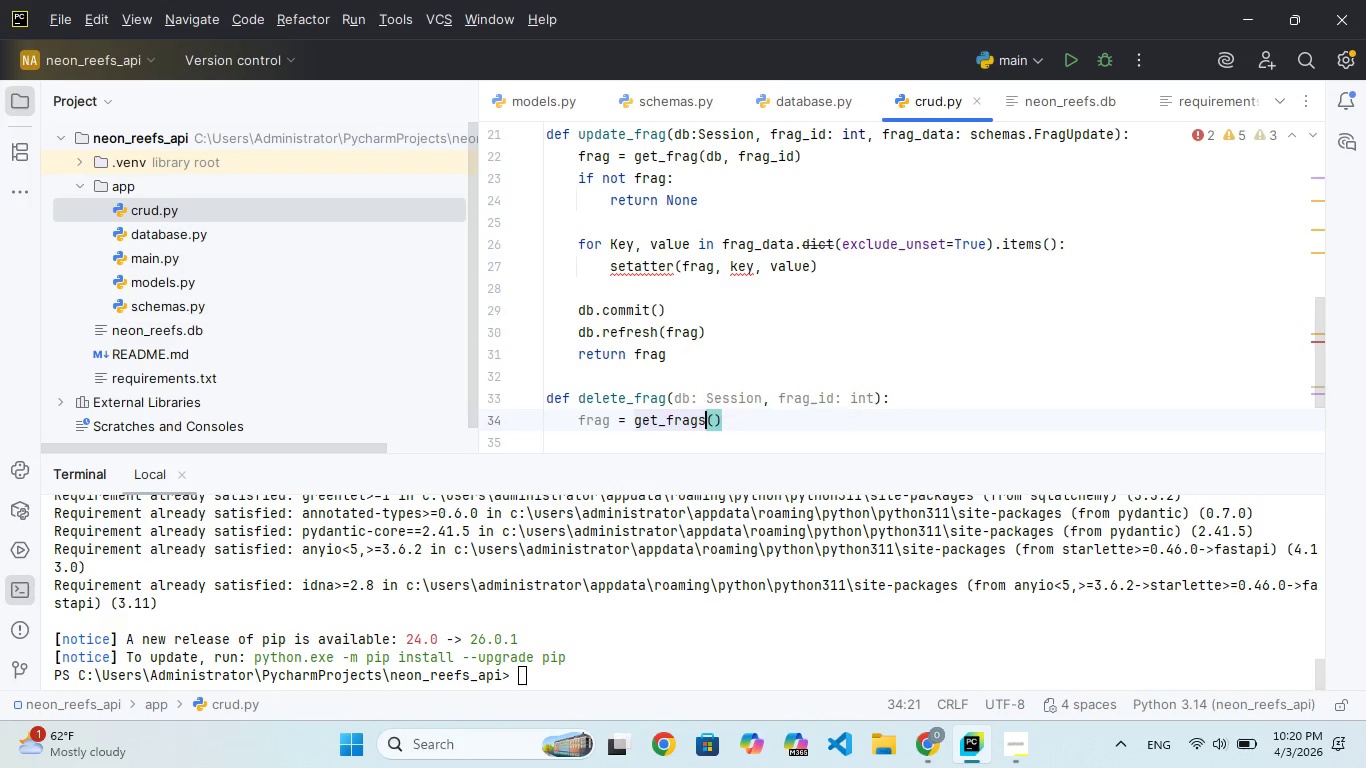 
key(Backspace)
 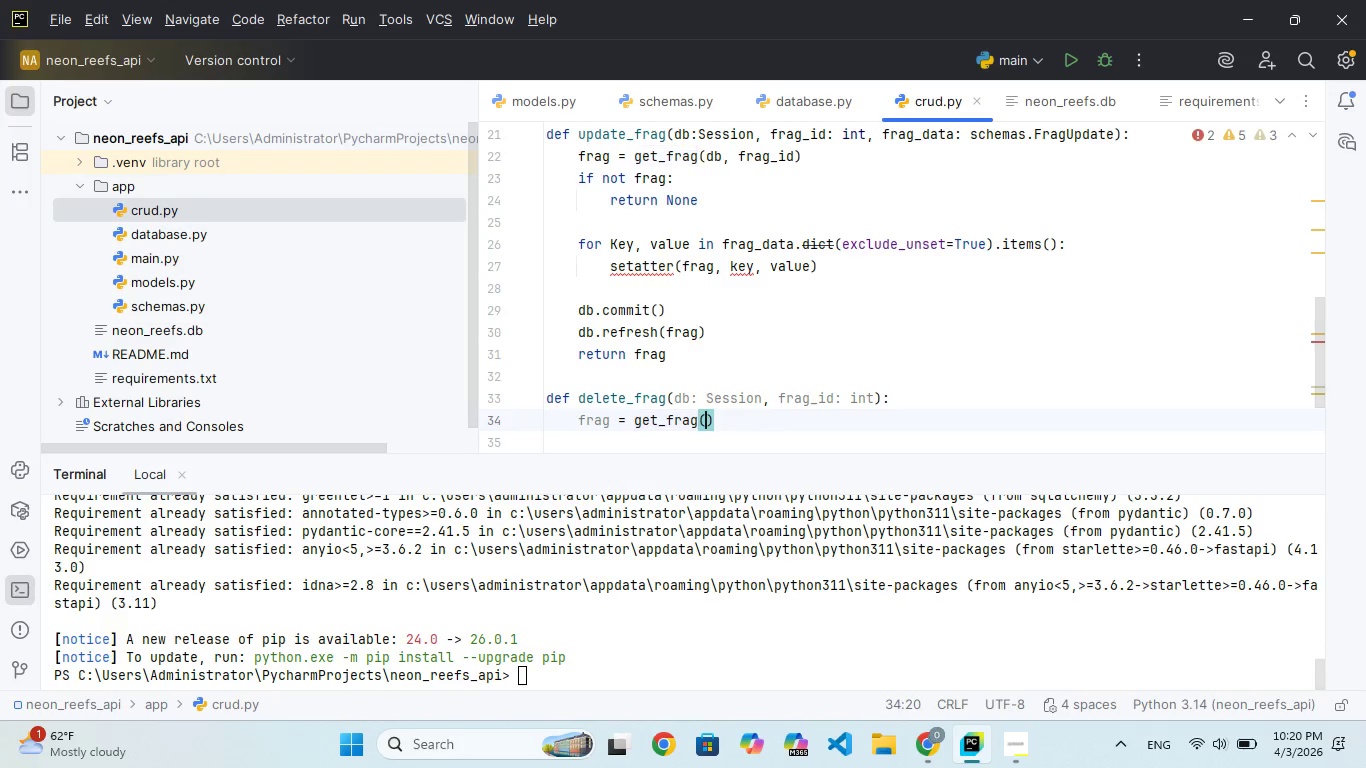 
key(ArrowRight)
 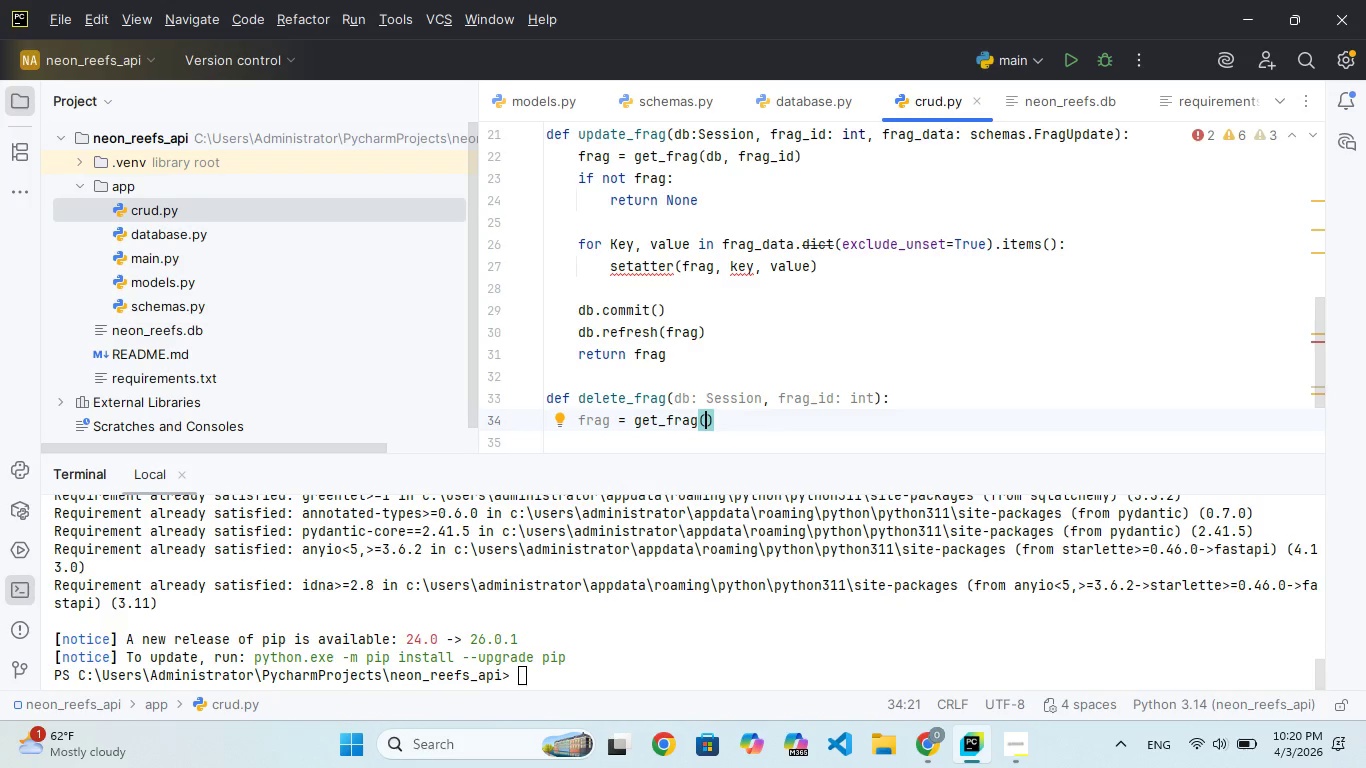 
type(db, frag)
 